 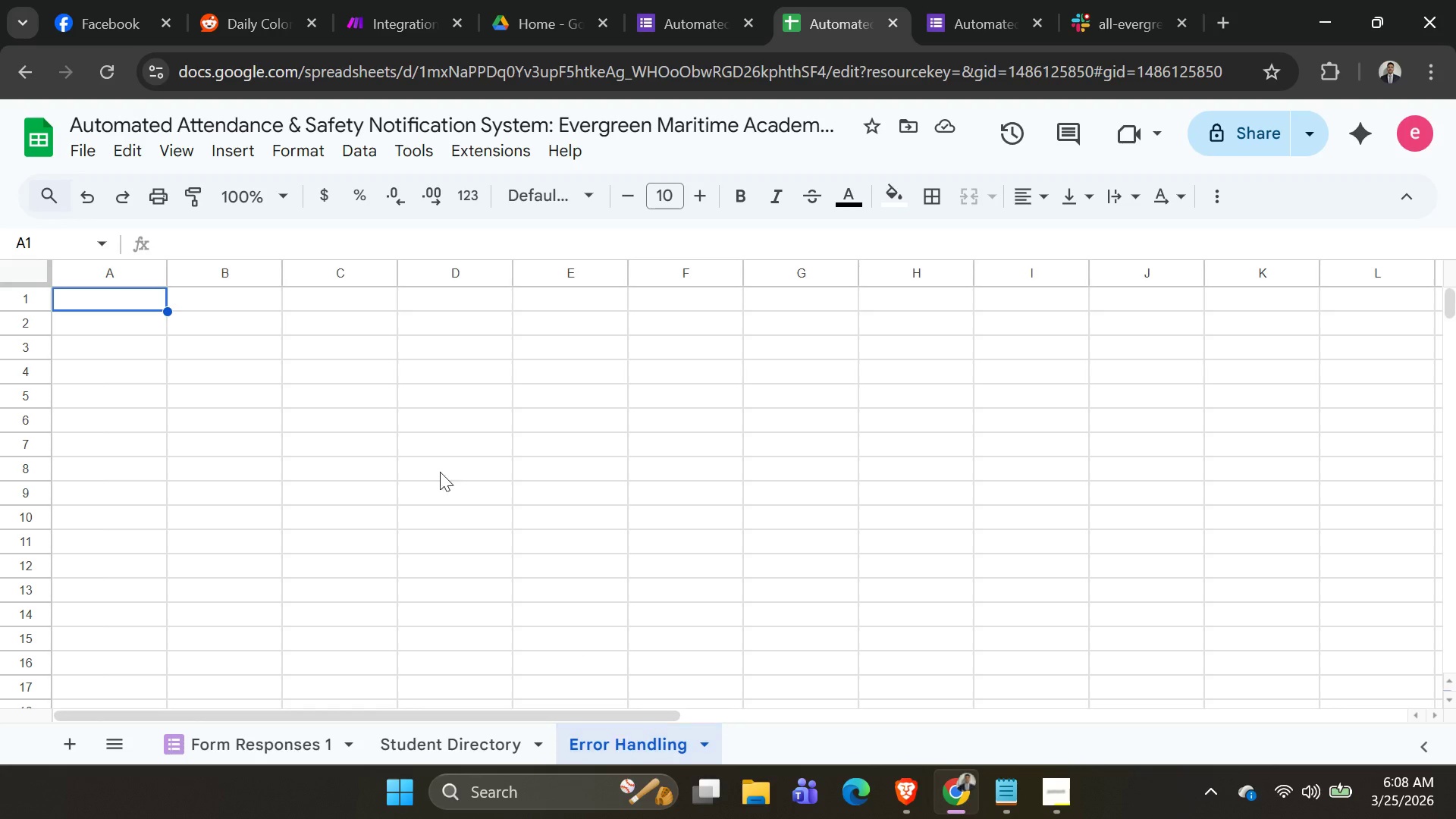 
key(Control+V)
 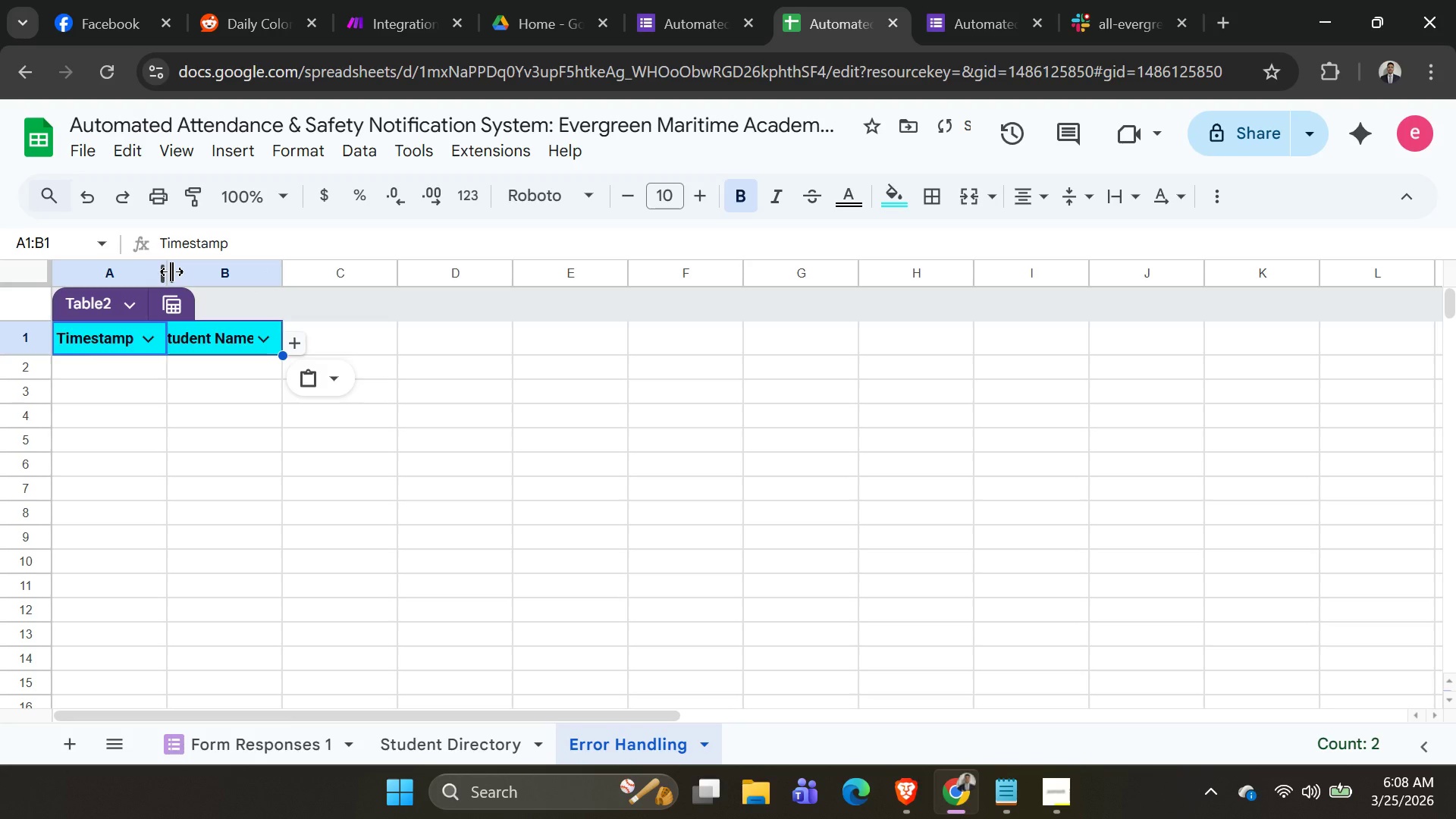 
left_click_drag(start_coordinate=[164, 272], to_coordinate=[224, 278])
 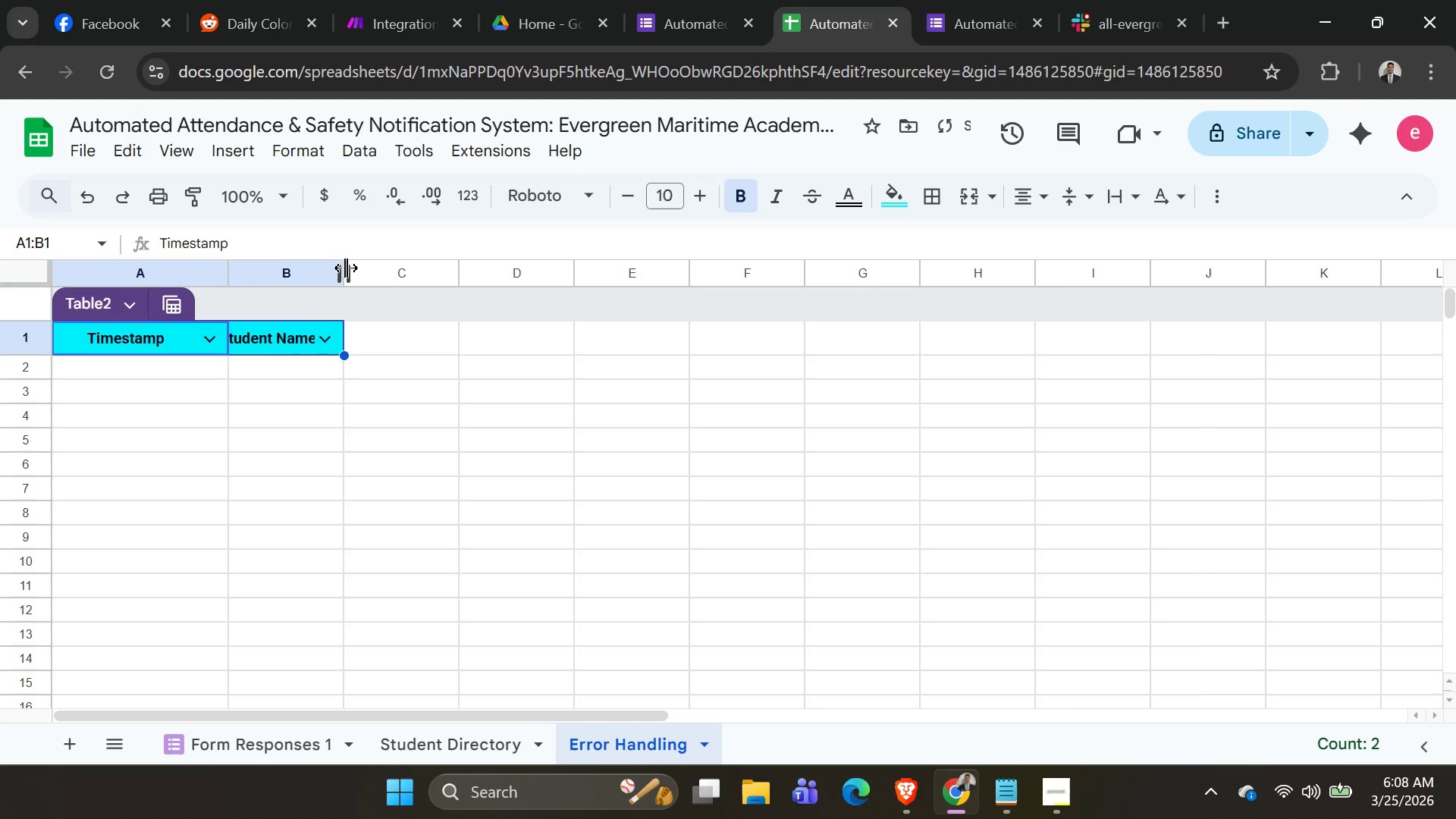 
left_click_drag(start_coordinate=[344, 268], to_coordinate=[486, 290])
 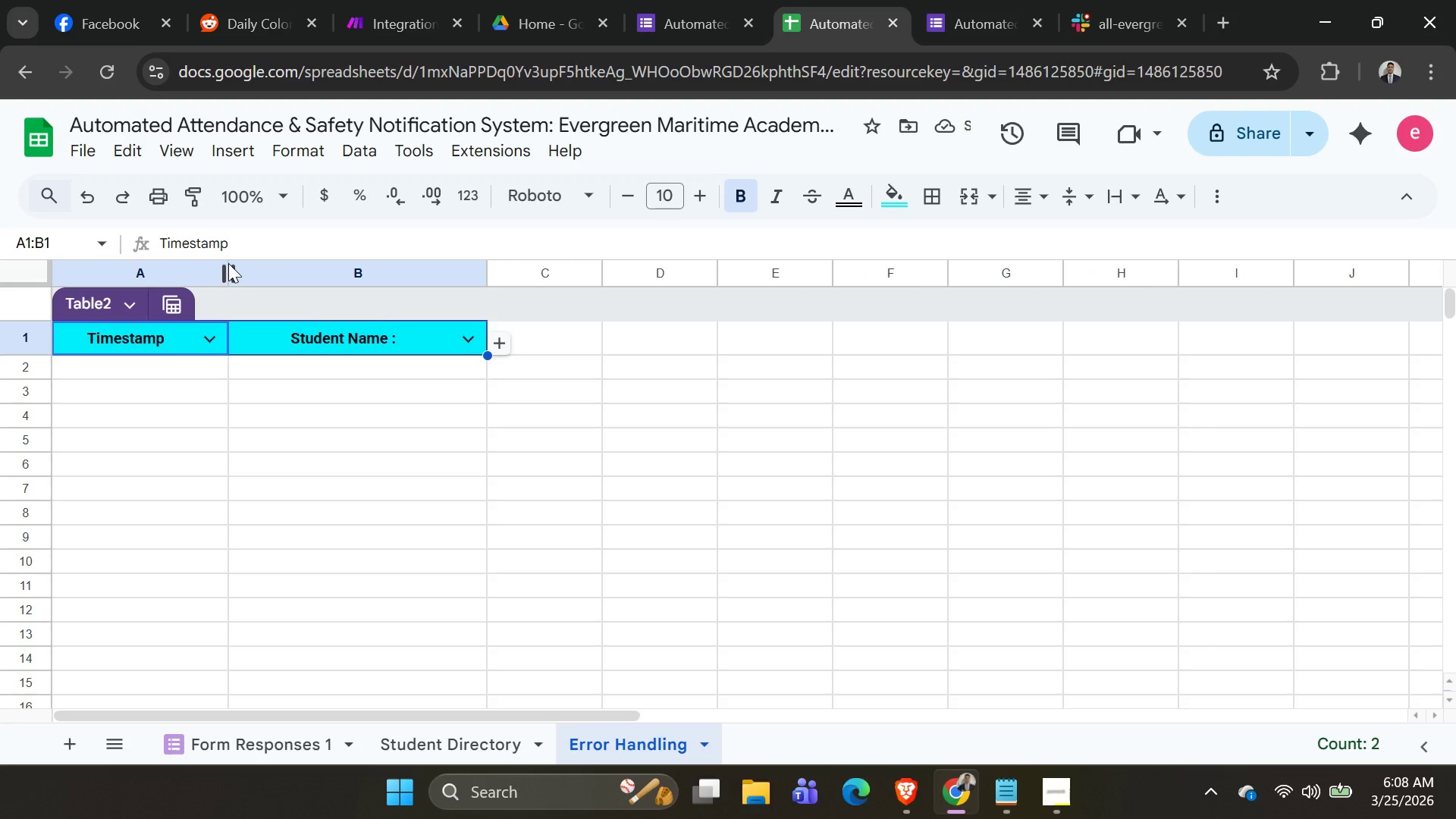 
left_click_drag(start_coordinate=[228, 263], to_coordinate=[246, 268])
 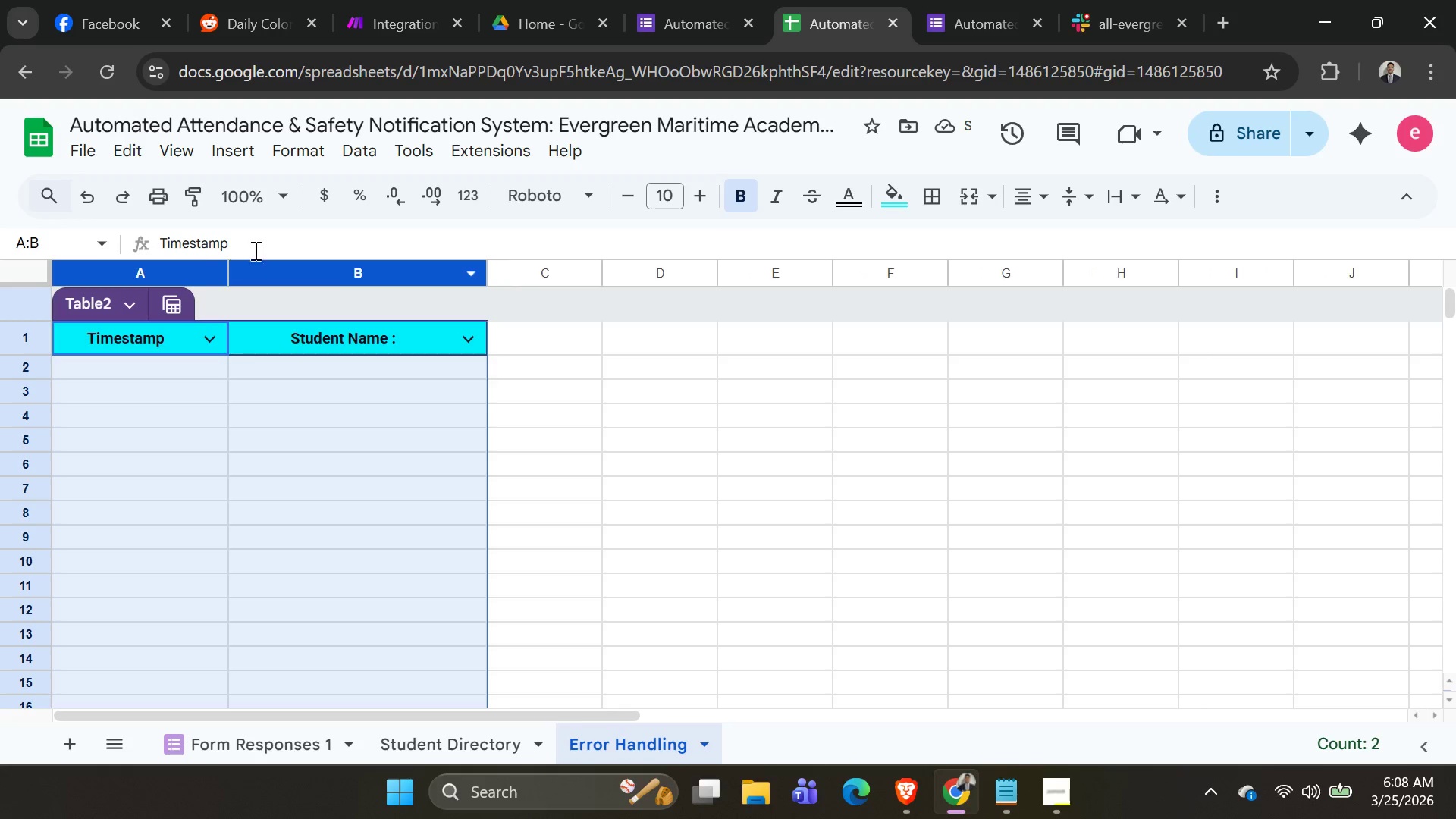 
left_click([260, 249])
 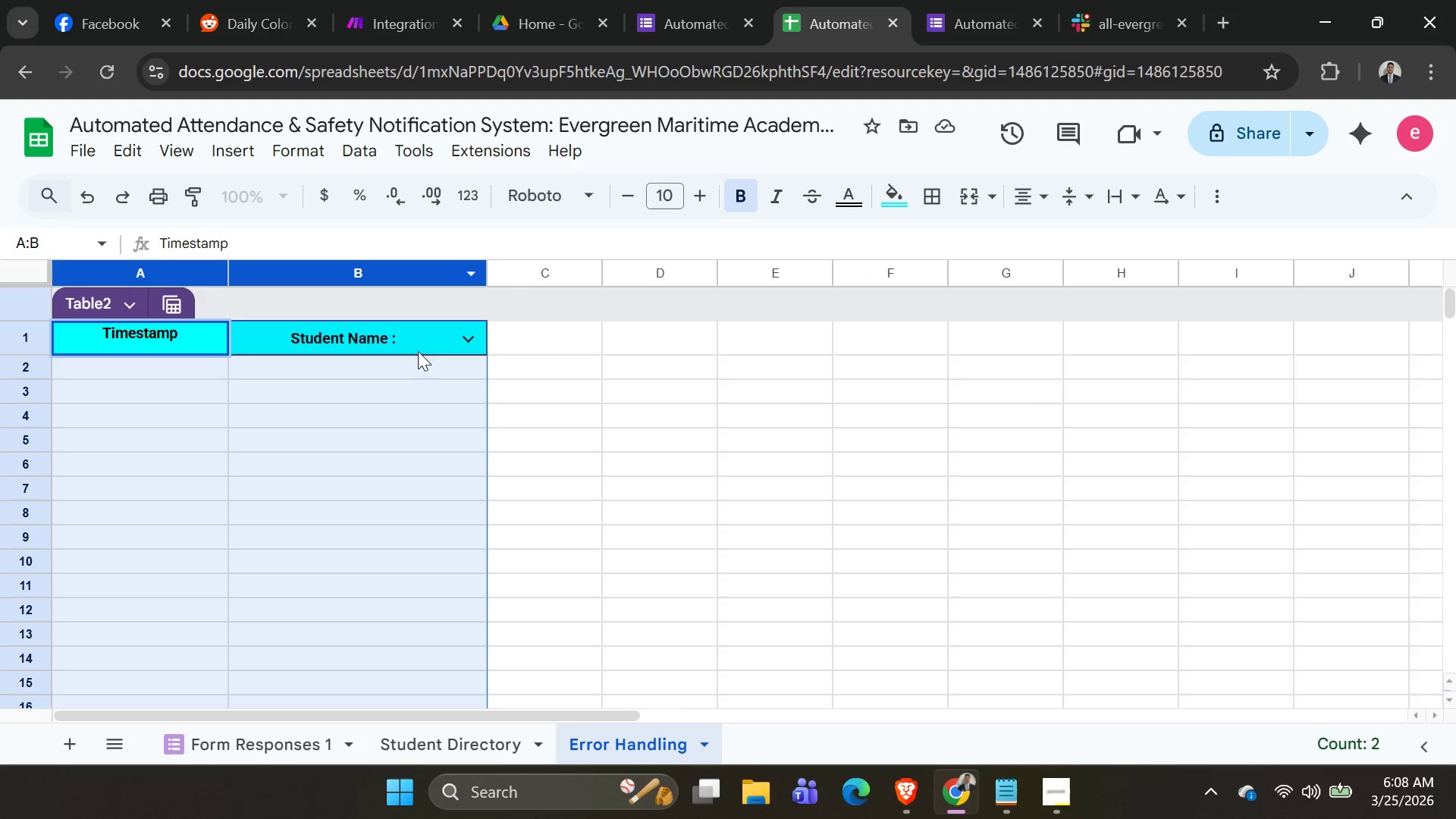 
left_click([591, 402])
 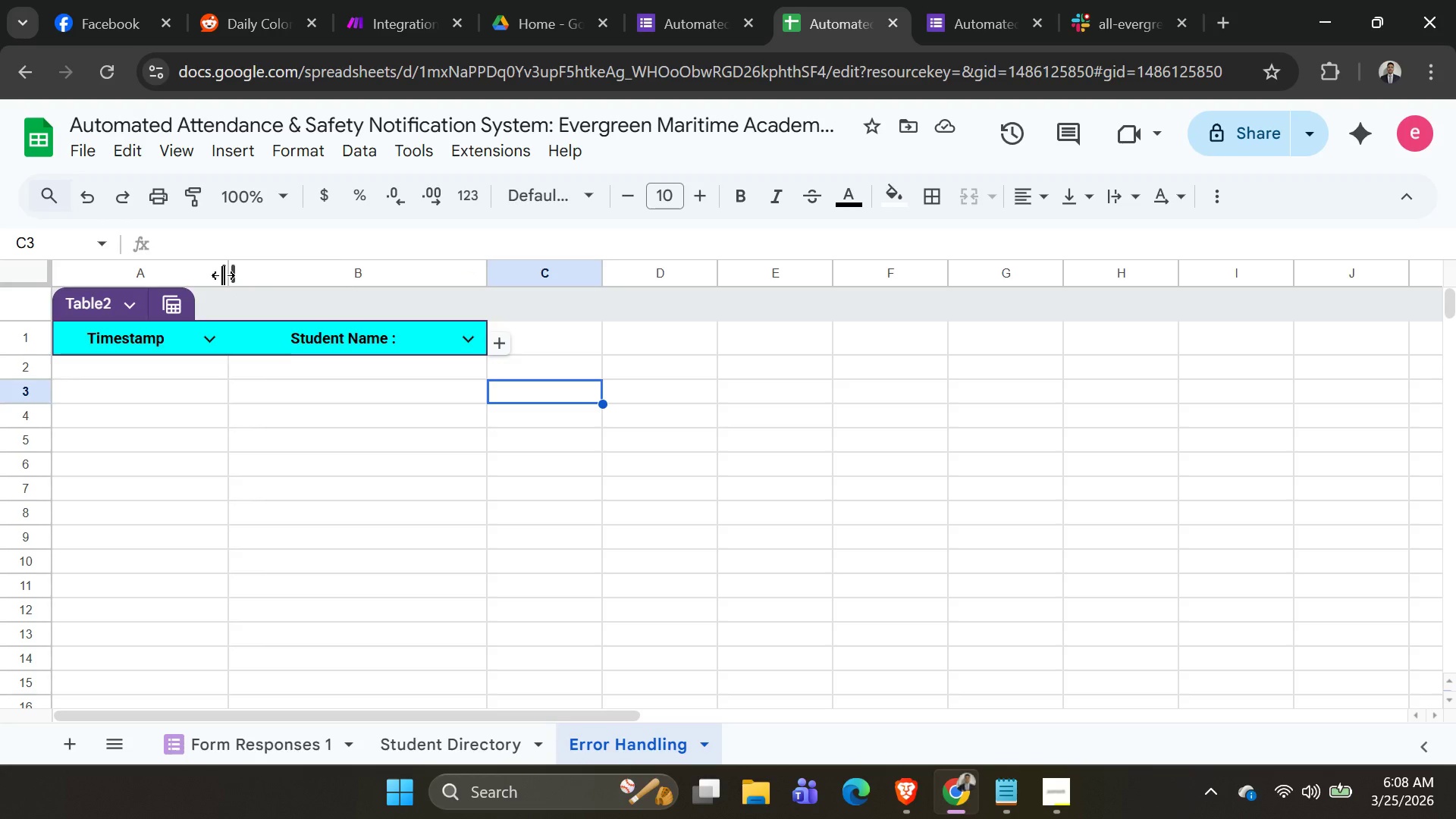 
left_click_drag(start_coordinate=[223, 275], to_coordinate=[262, 279])
 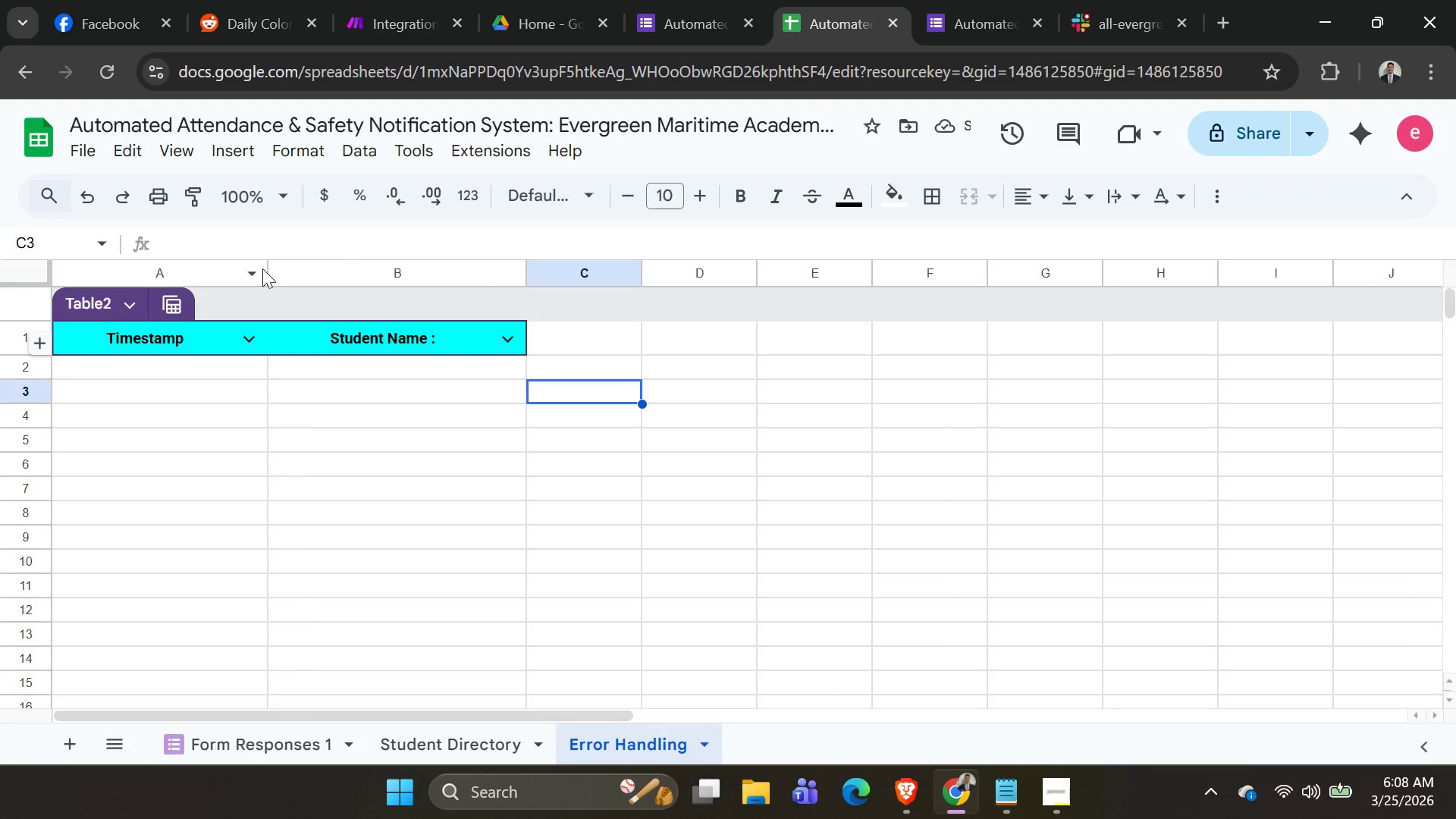 
left_click_drag(start_coordinate=[267, 268], to_coordinate=[322, 268])
 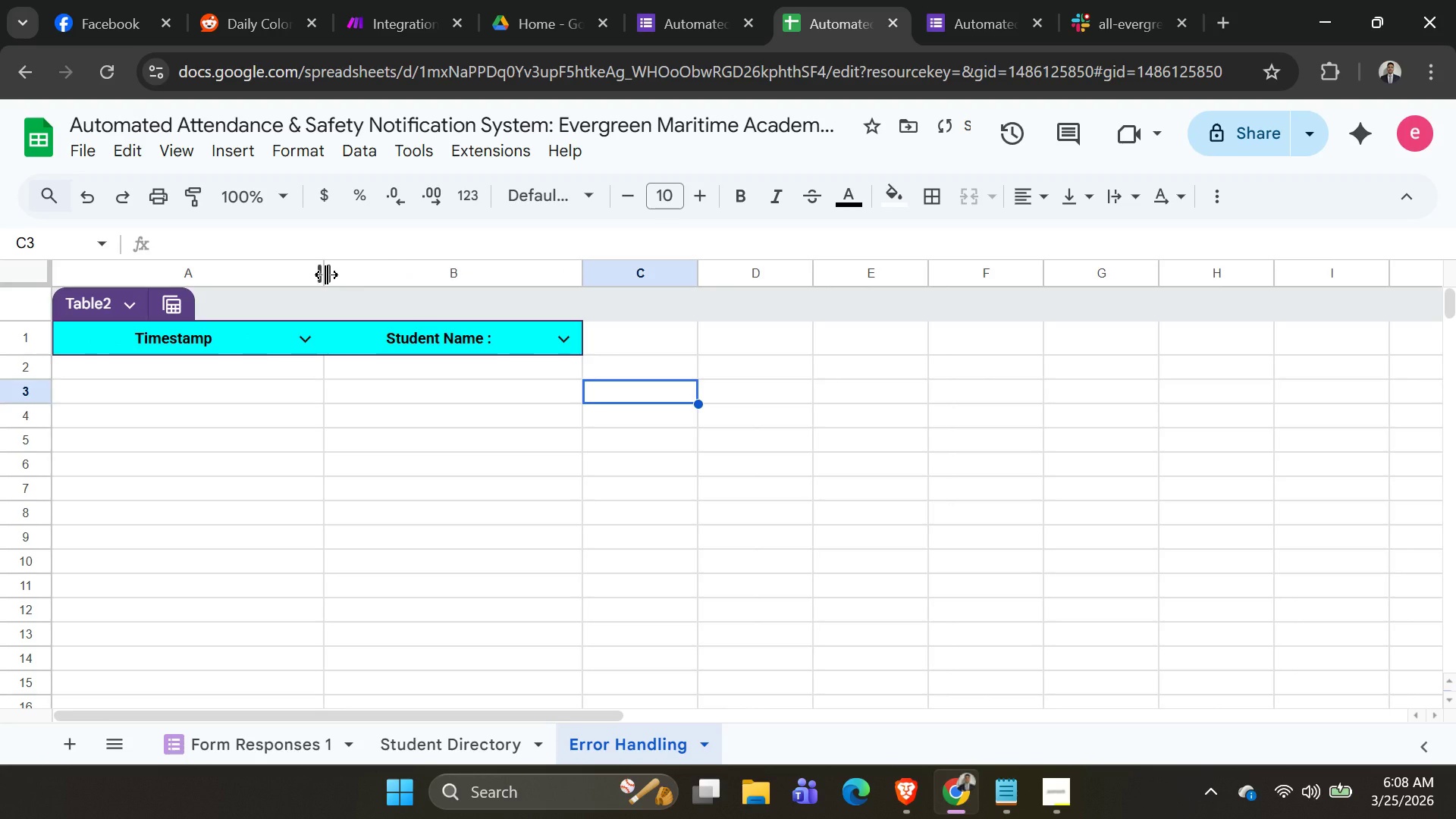 
left_click_drag(start_coordinate=[326, 275], to_coordinate=[289, 281])
 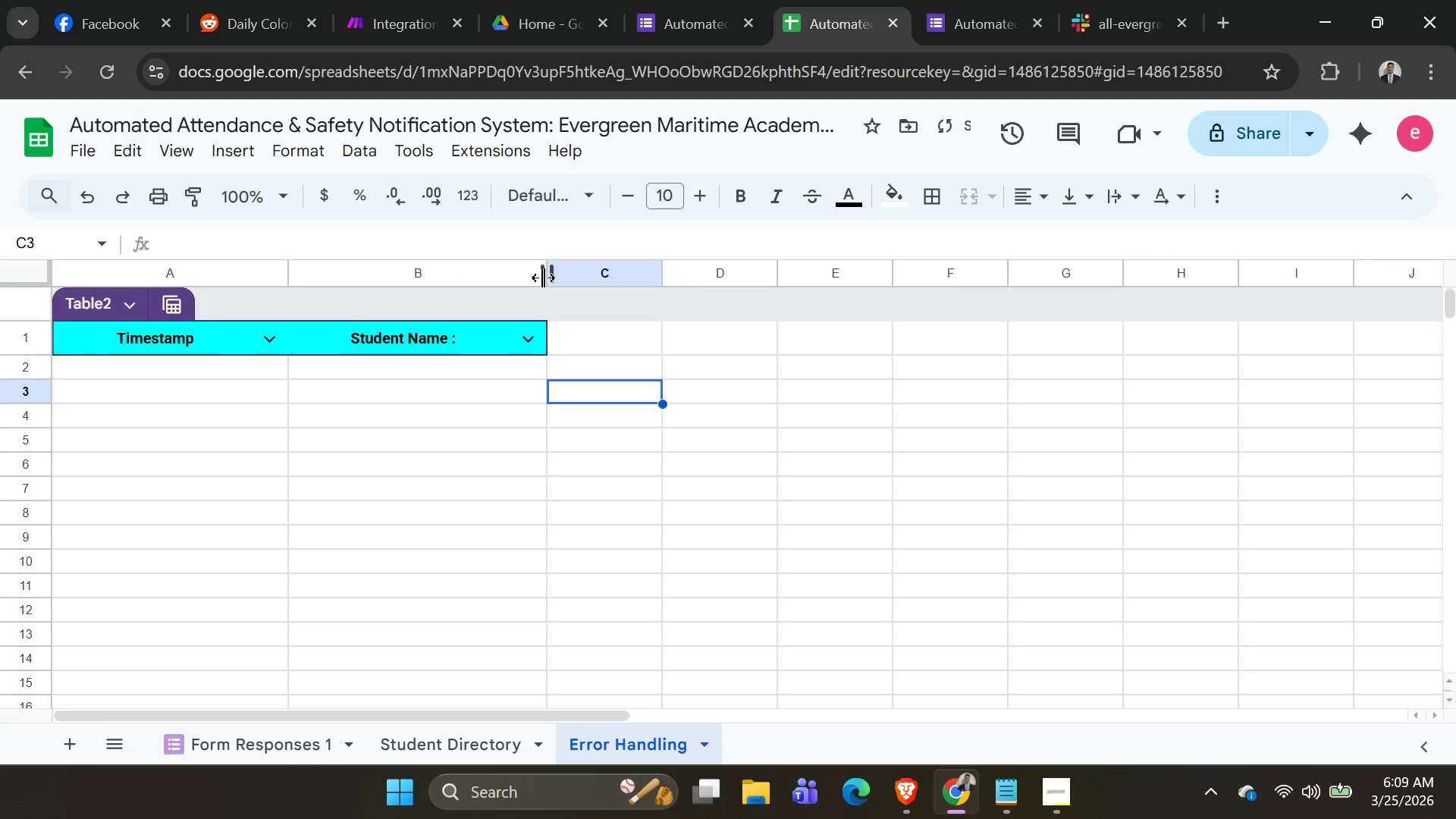 
left_click_drag(start_coordinate=[543, 278], to_coordinate=[561, 278])
 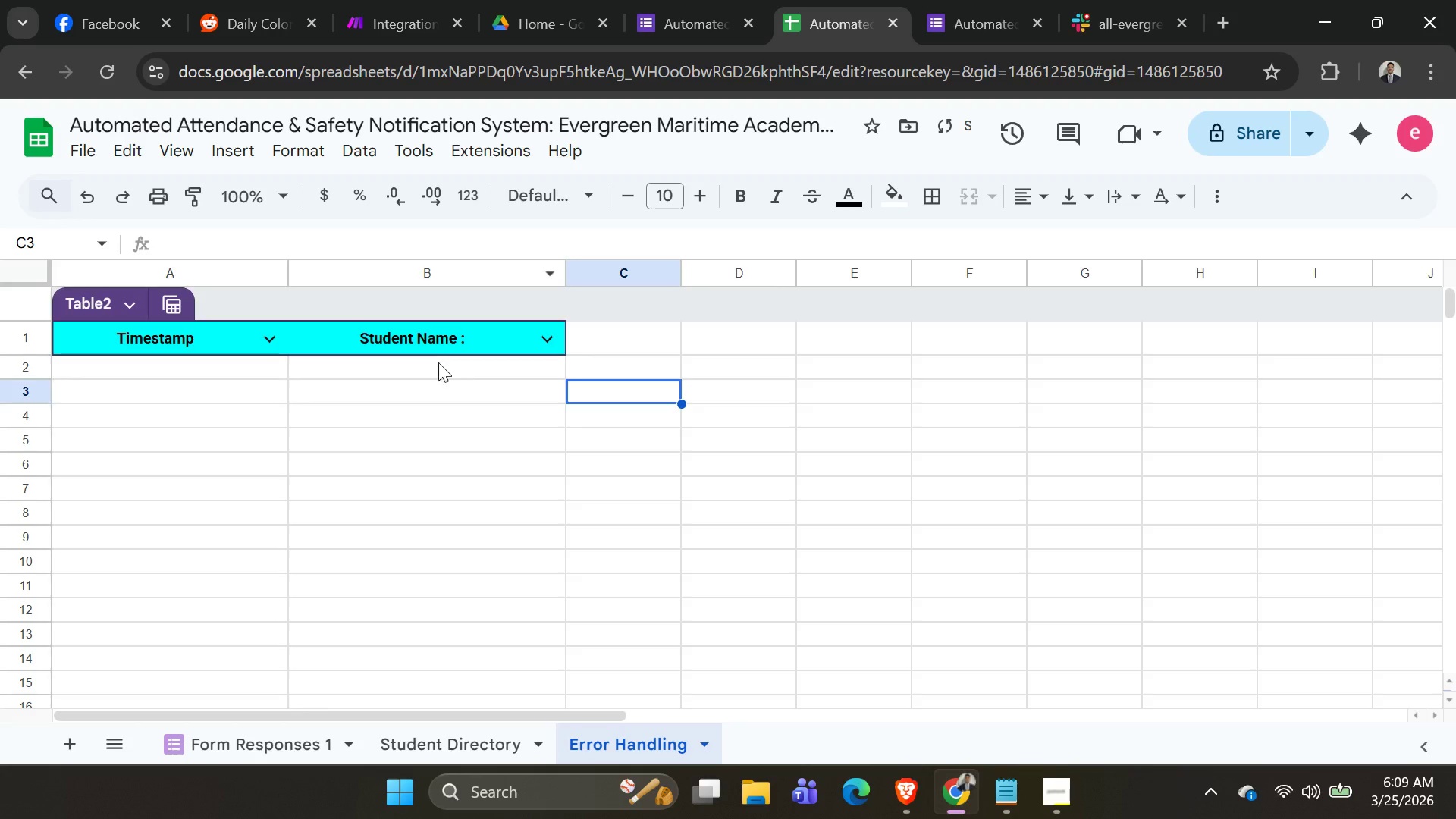 
left_click([415, 410])
 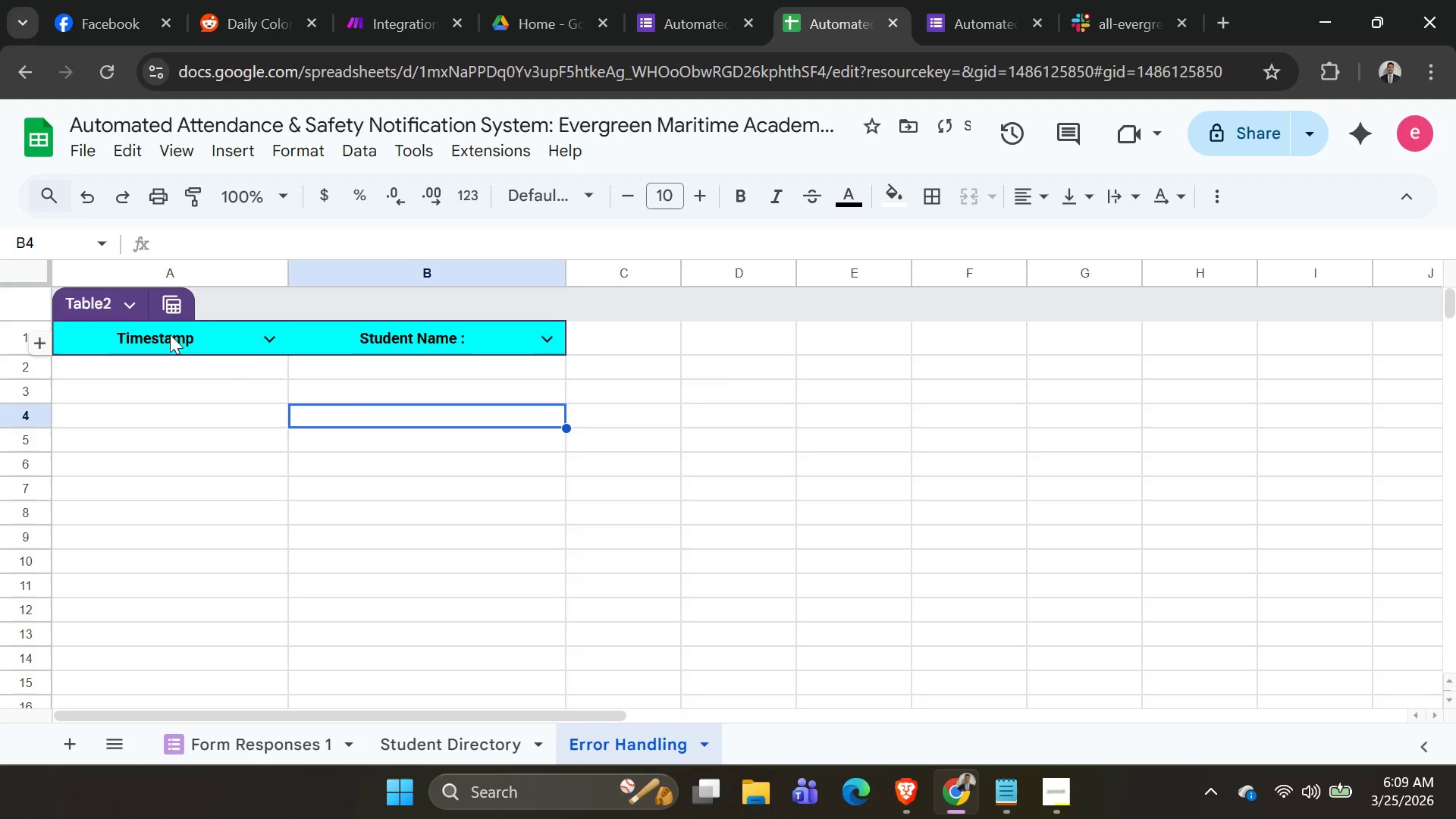 
left_click([163, 331])
 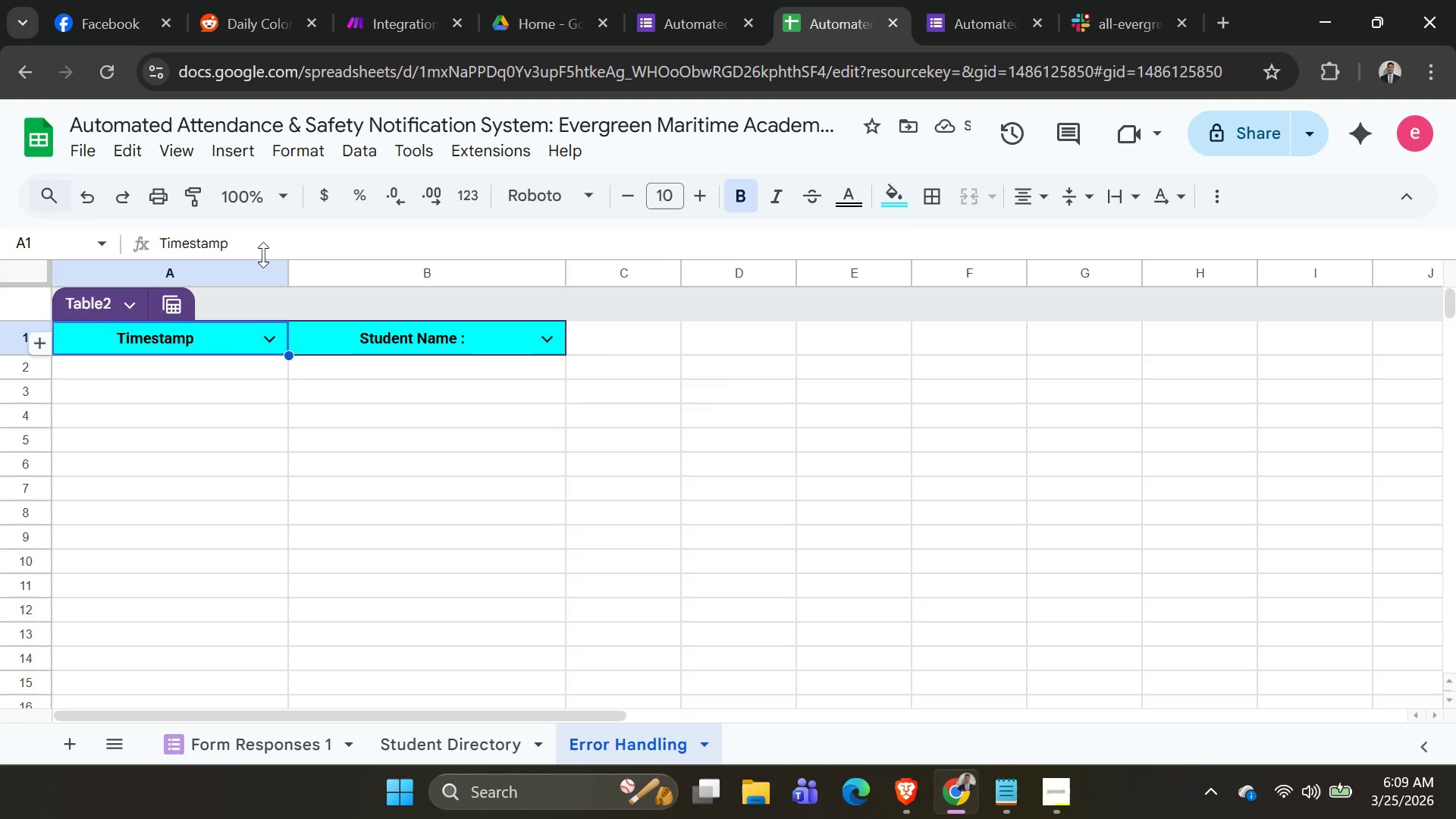 
key(Shift+ArrowRight)
 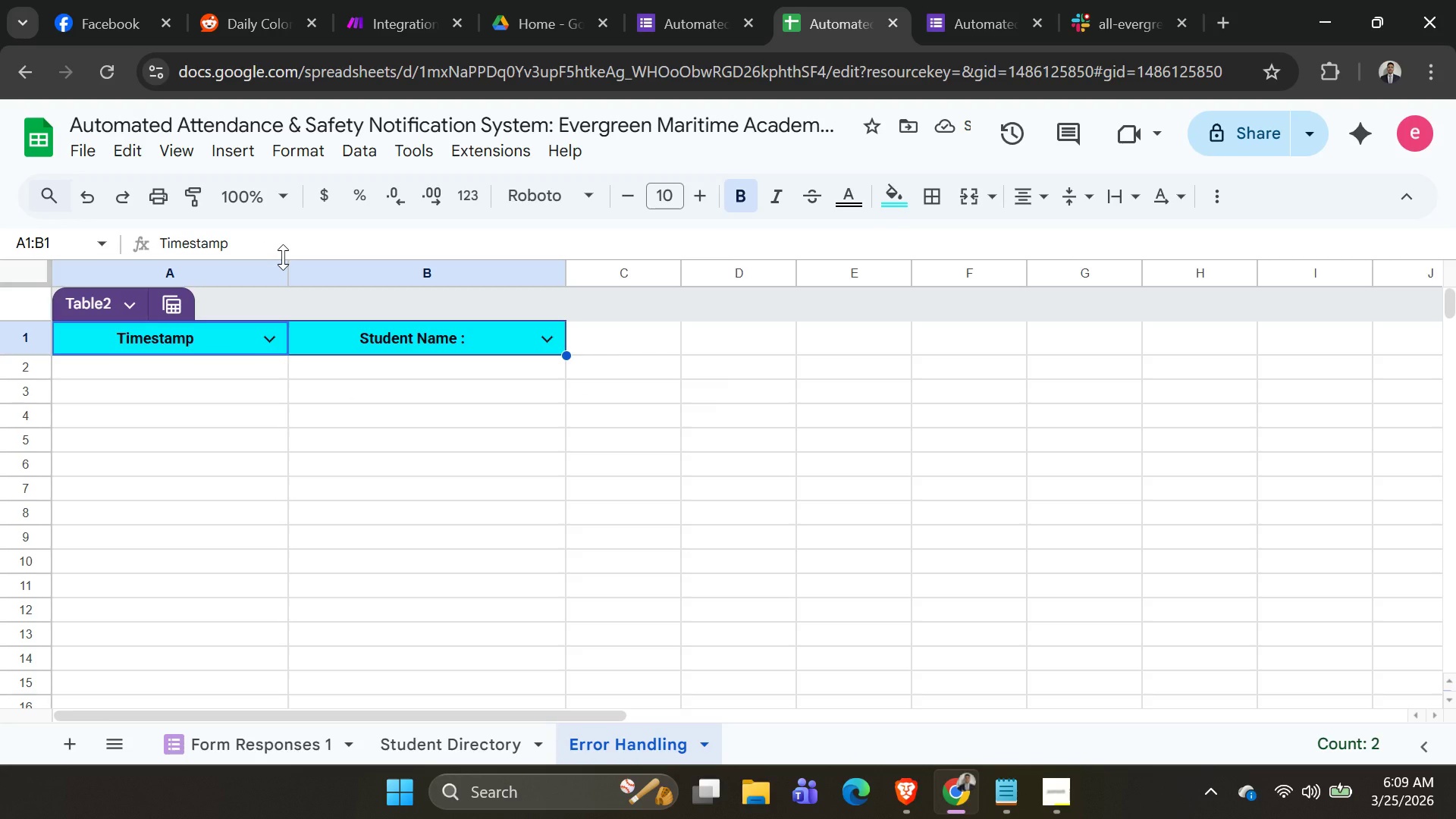 
hold_key(key=ArrowDown, duration=1.5)
 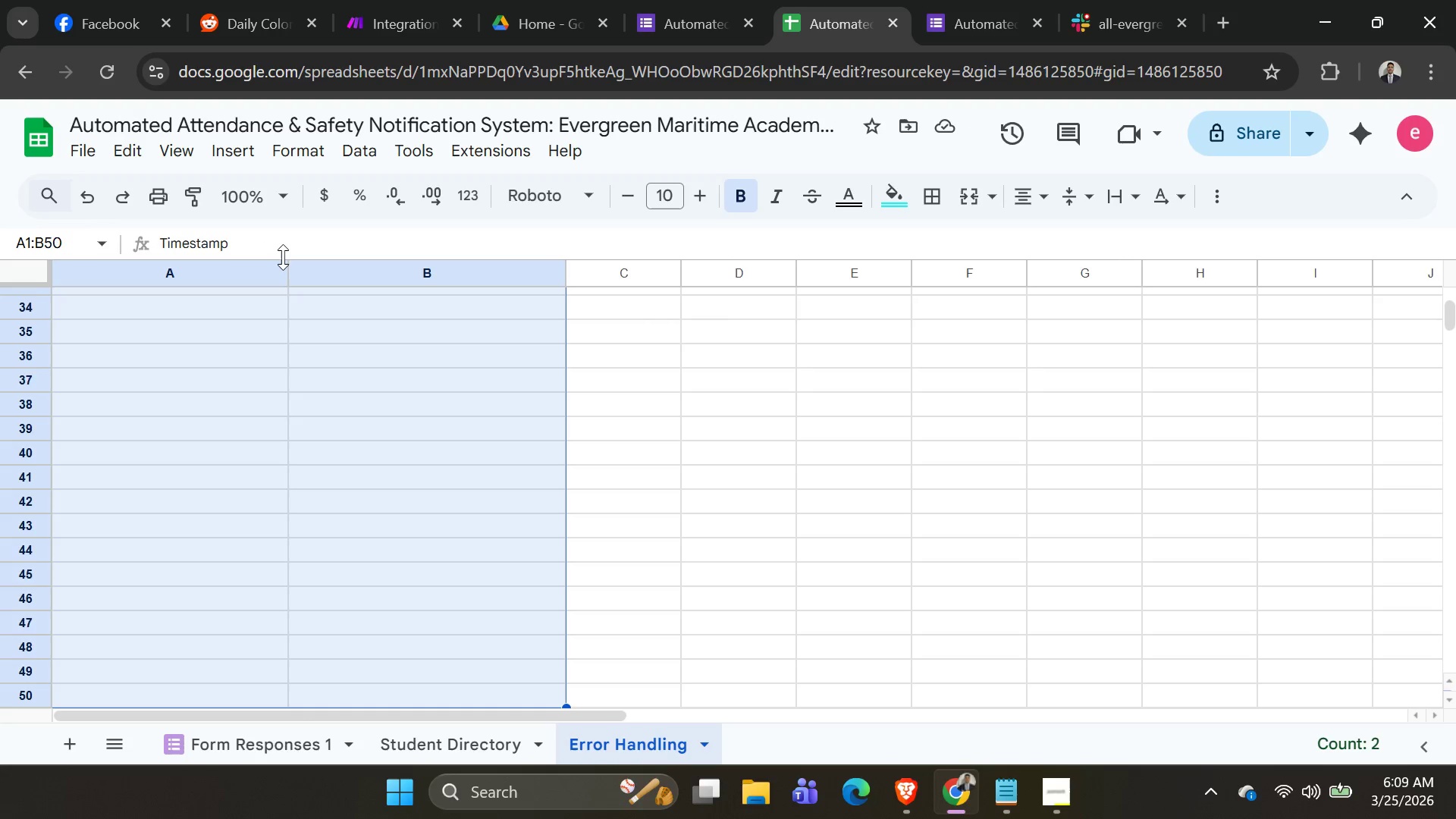 
hold_key(key=ArrowDown, duration=1.5)
 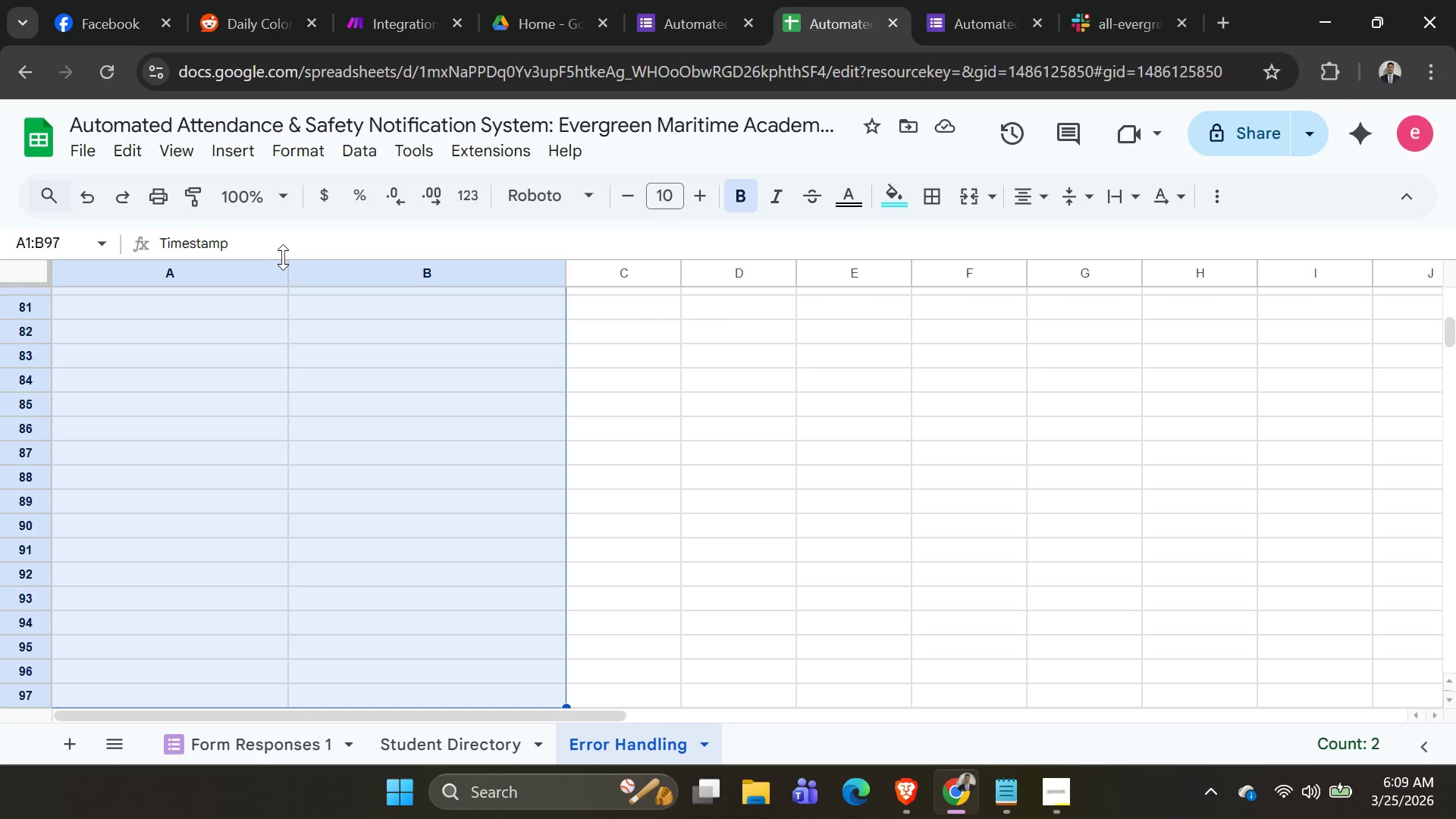 
hold_key(key=ArrowDown, duration=1.52)
 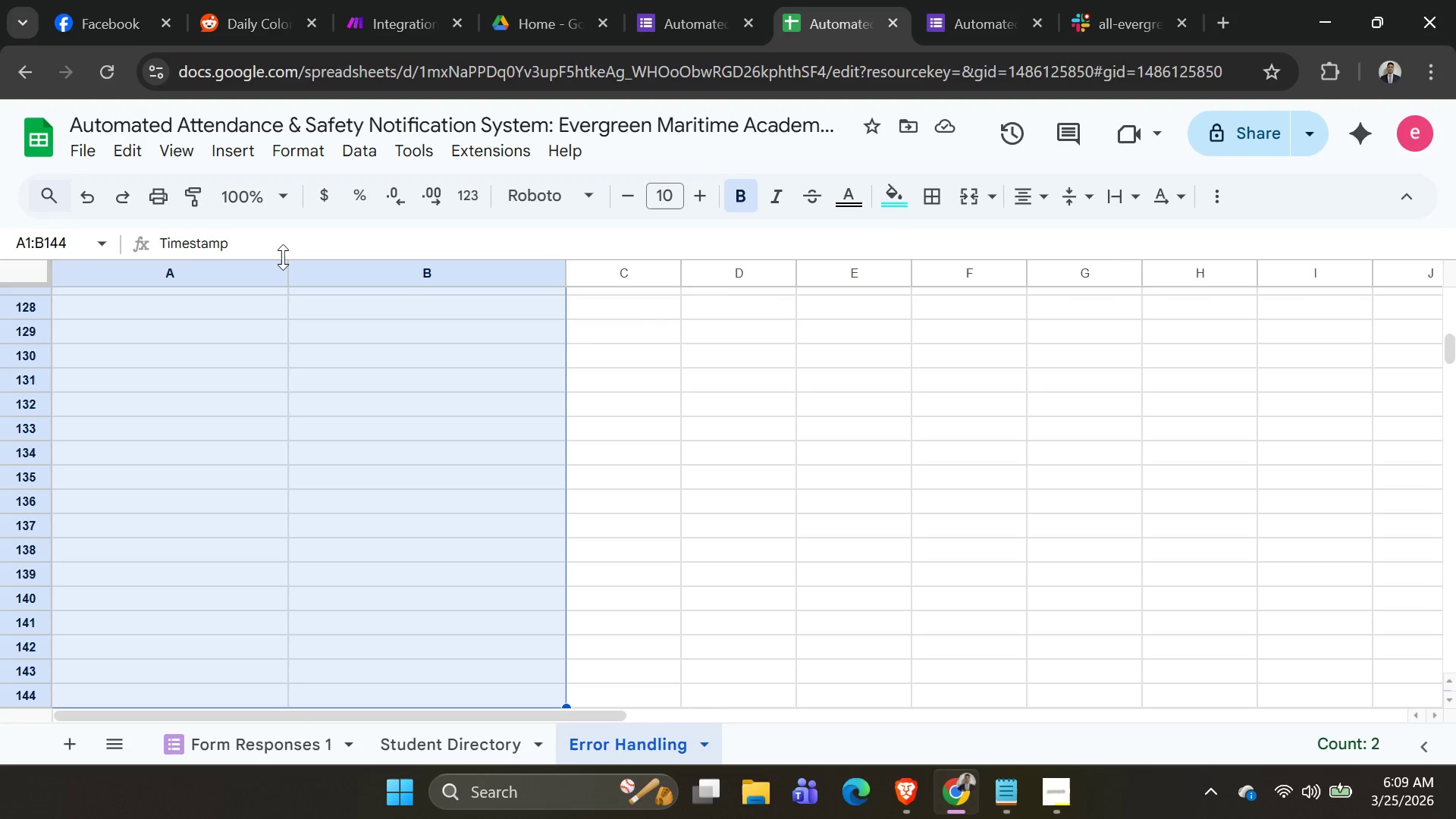 
hold_key(key=ArrowDown, duration=1.5)
 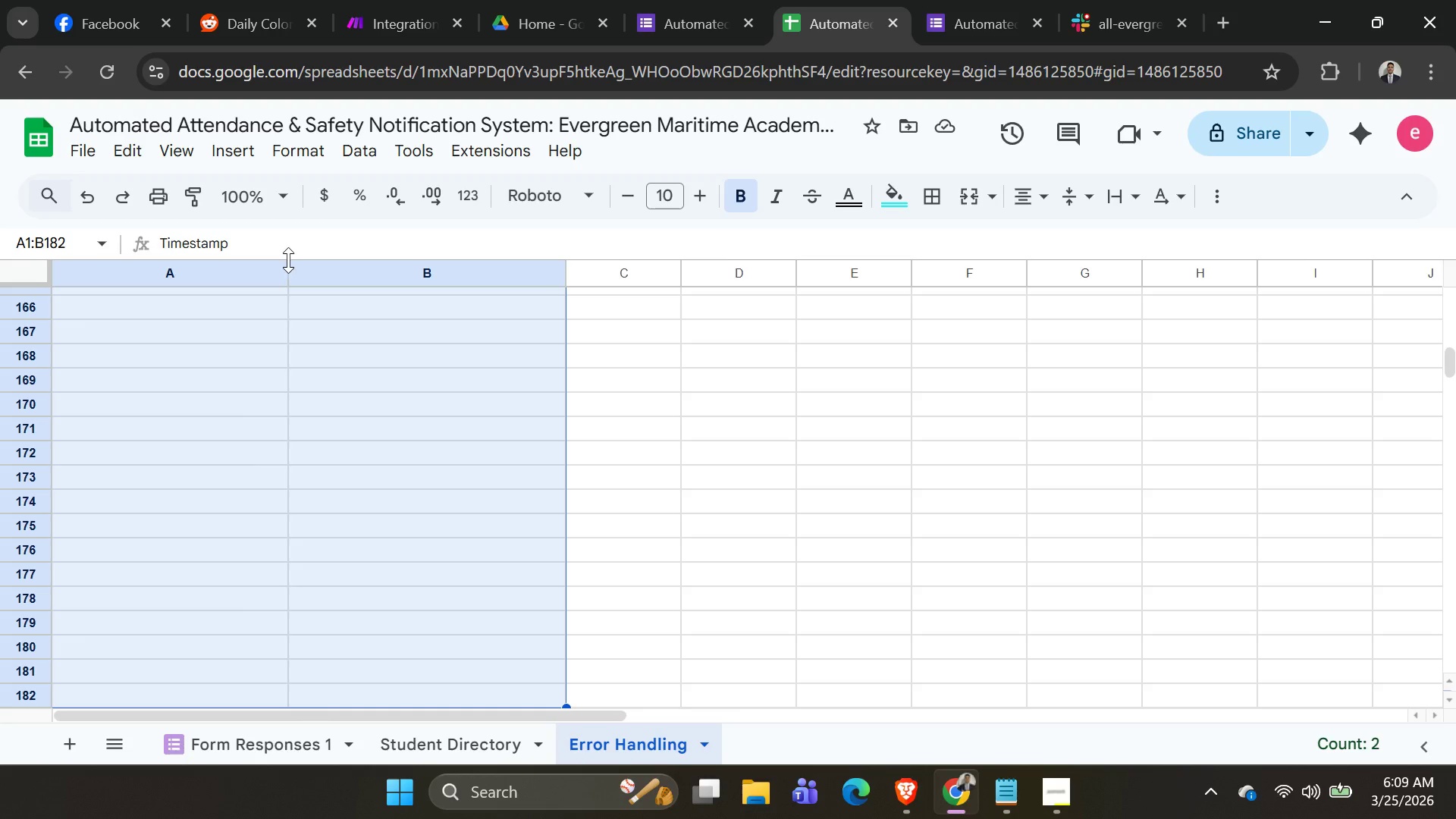 
key(Shift+ArrowDown)
 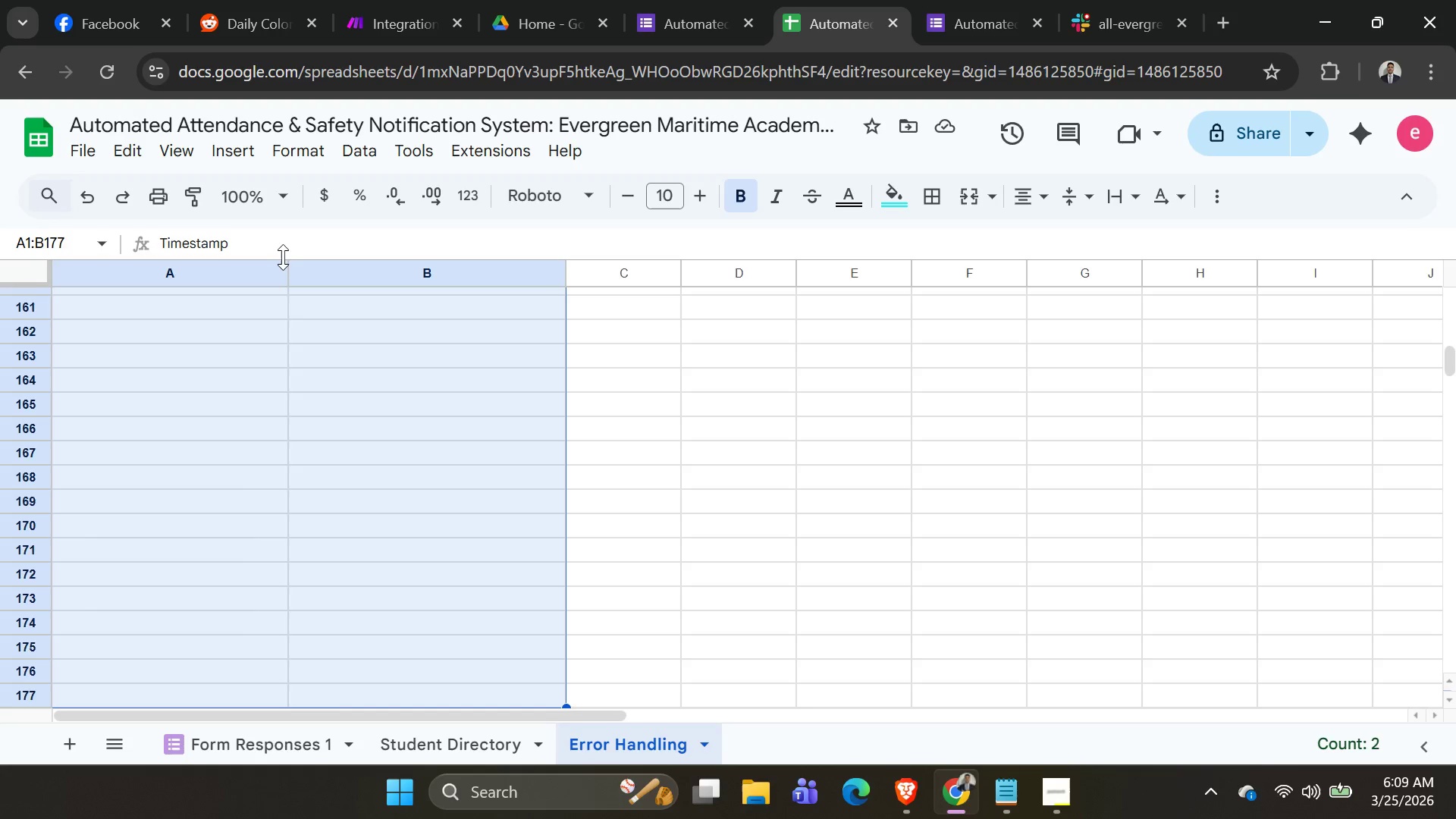 
key(Shift+ArrowDown)
 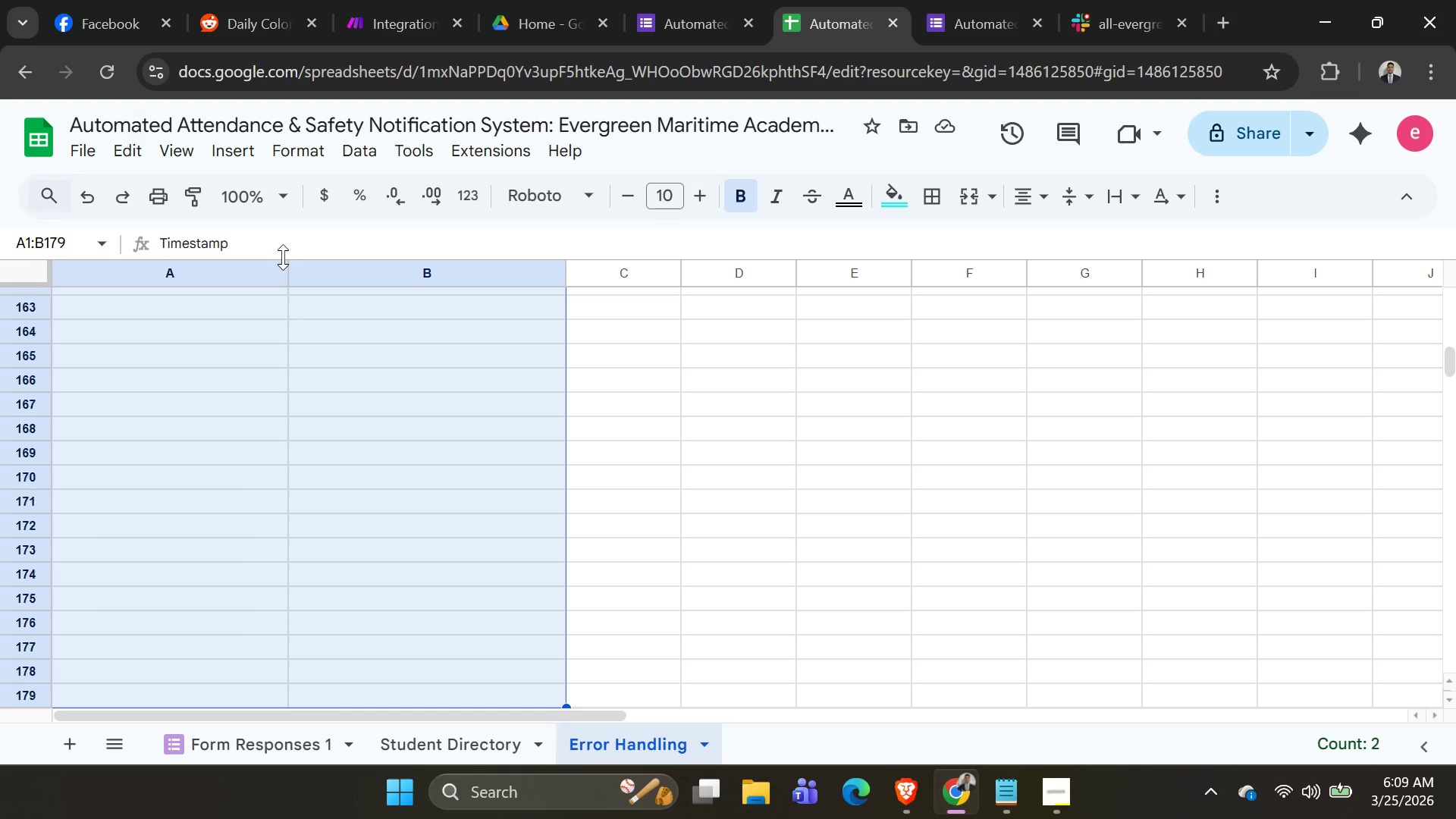 
key(Shift+ArrowDown)
 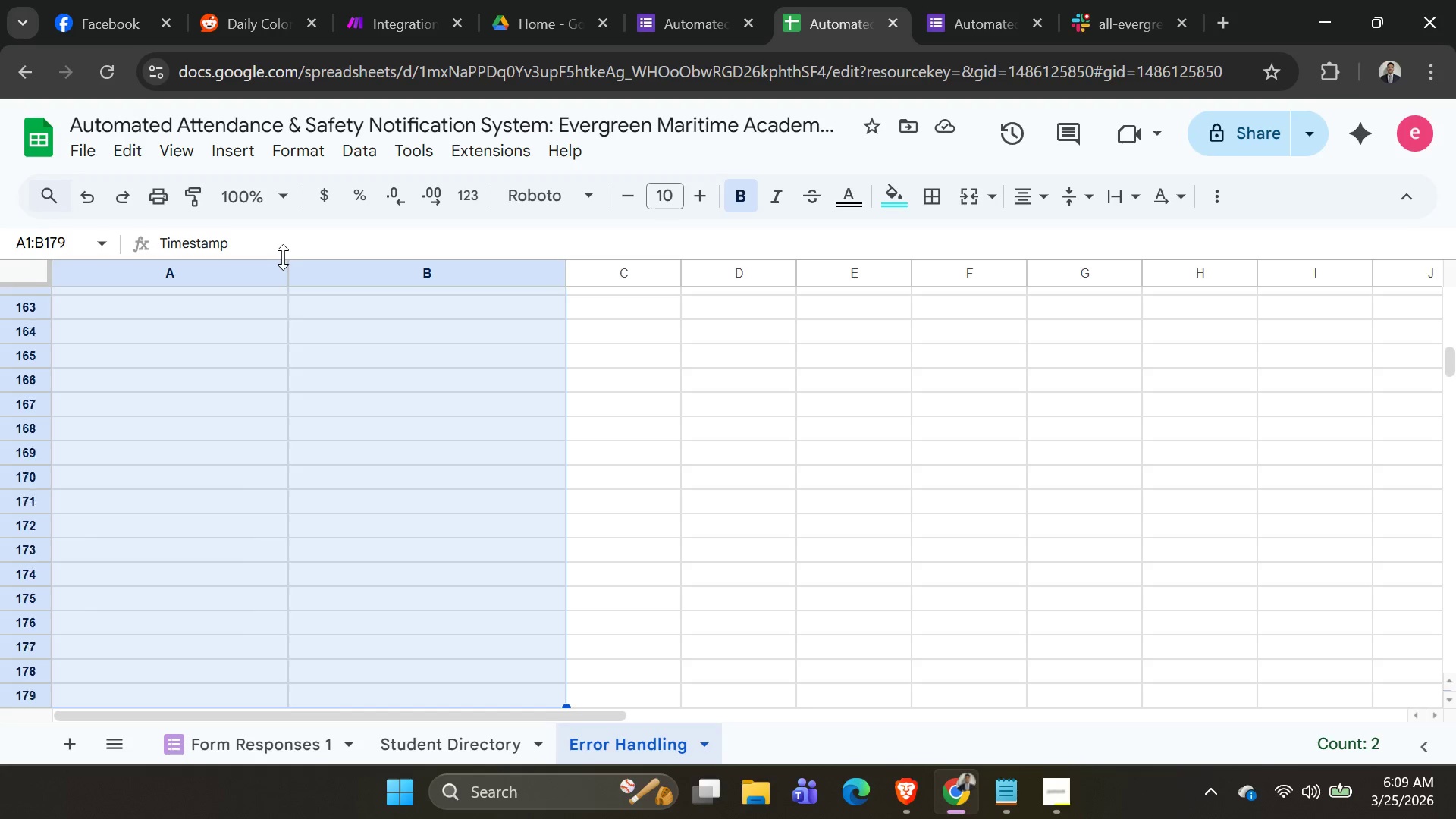 
key(Shift+ArrowDown)
 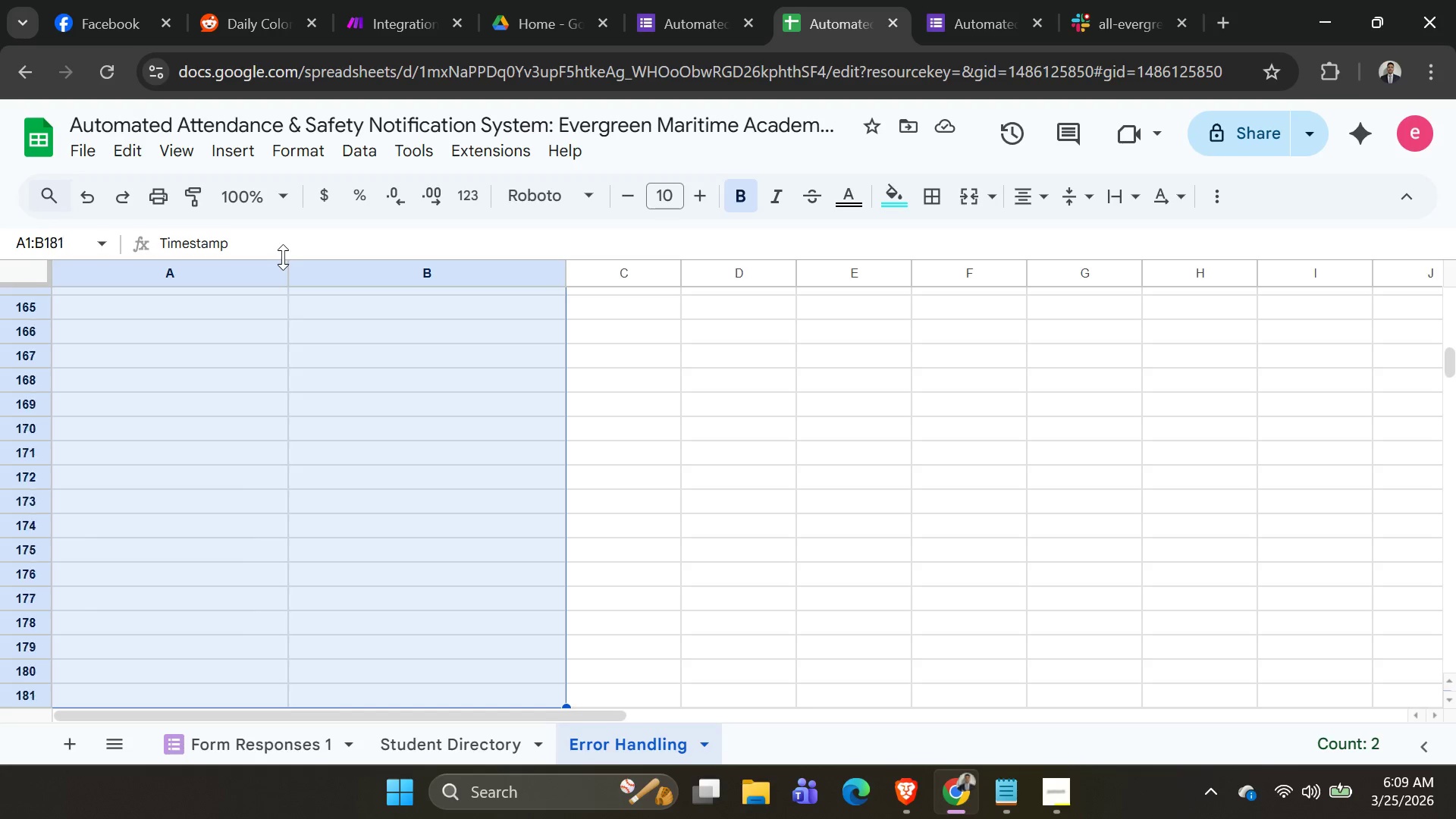 
key(Shift+ArrowDown)
 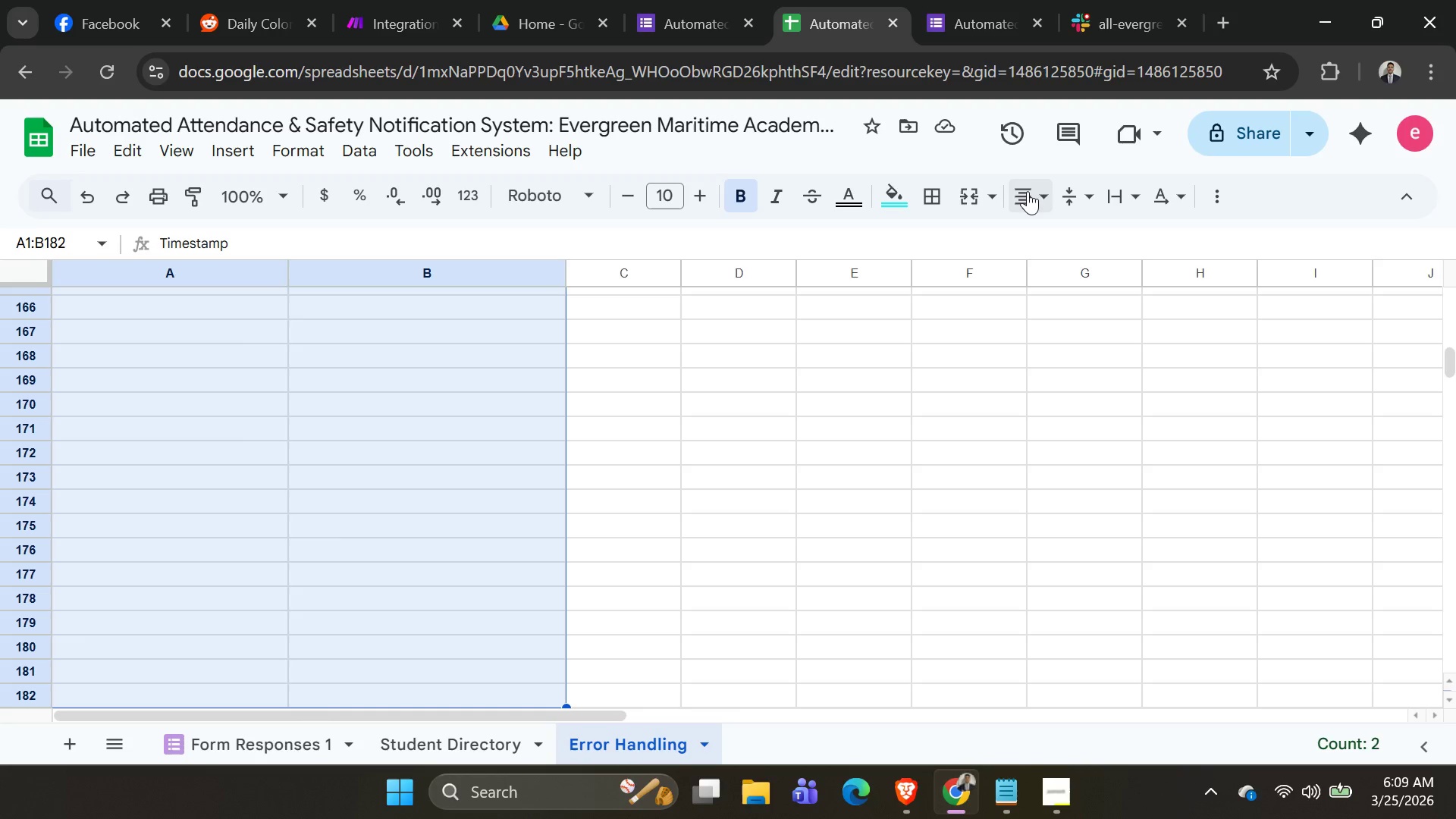 
left_click([1050, 191])
 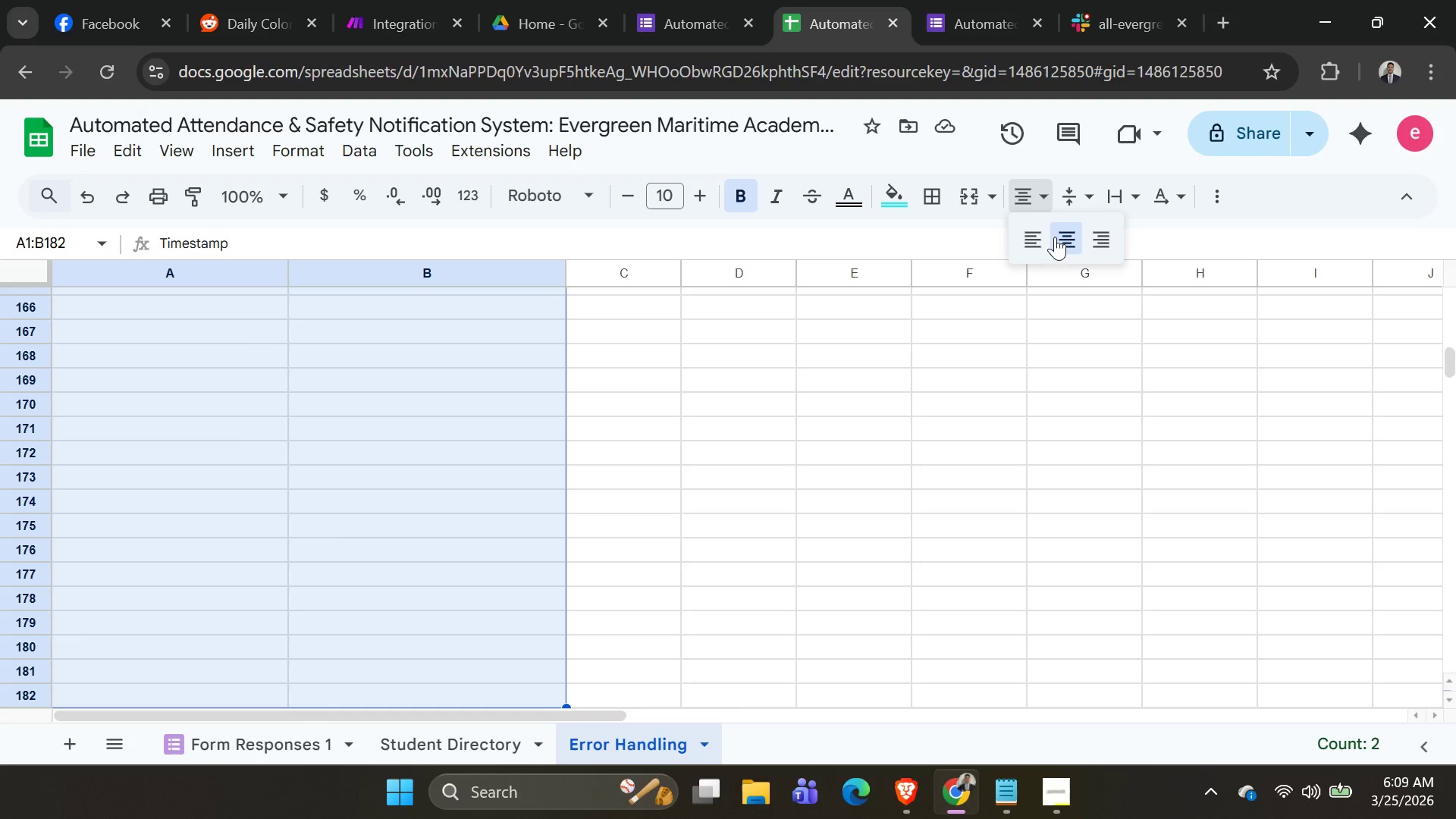 
left_click([1059, 242])
 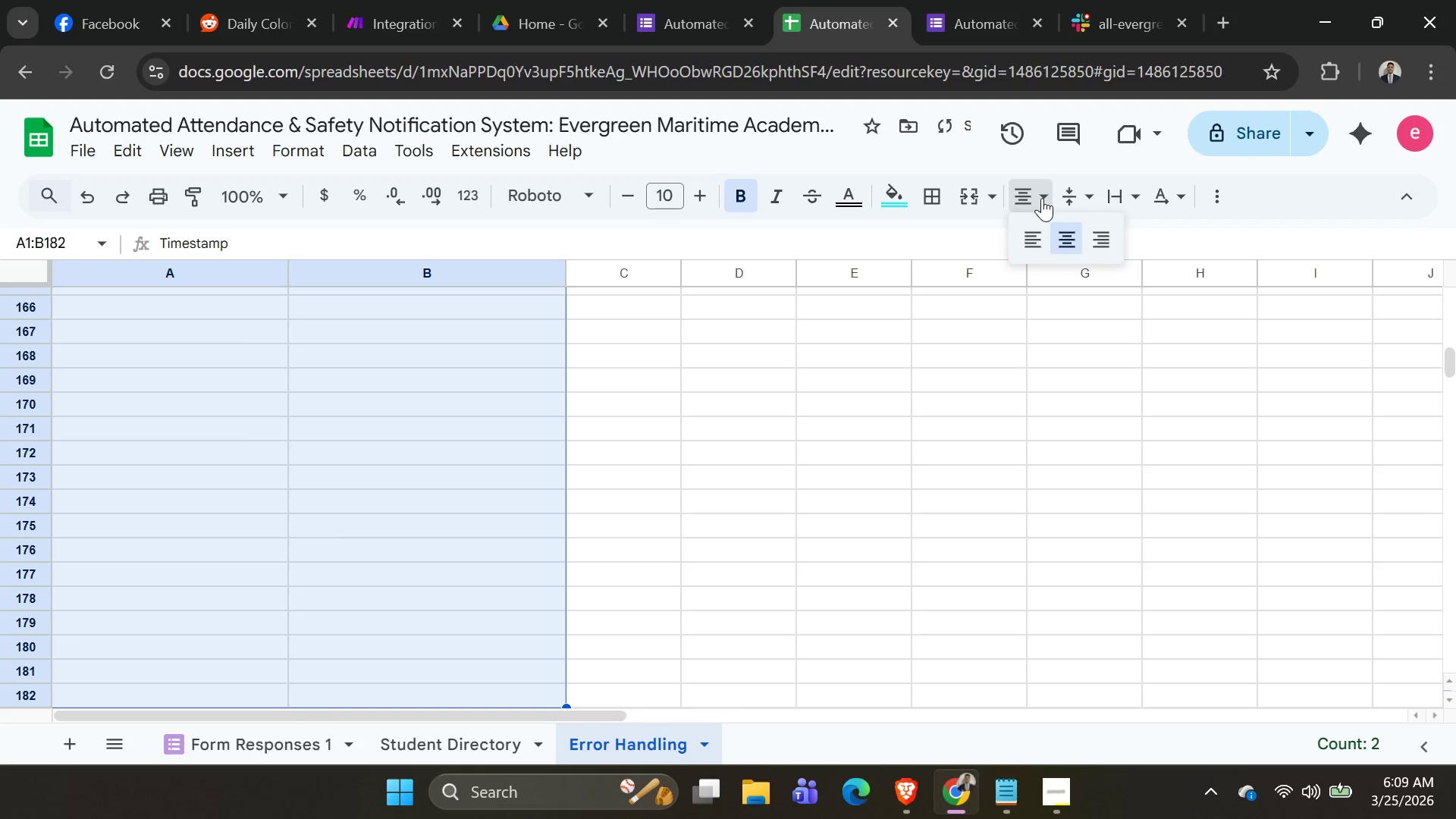 
double_click([1079, 240])
 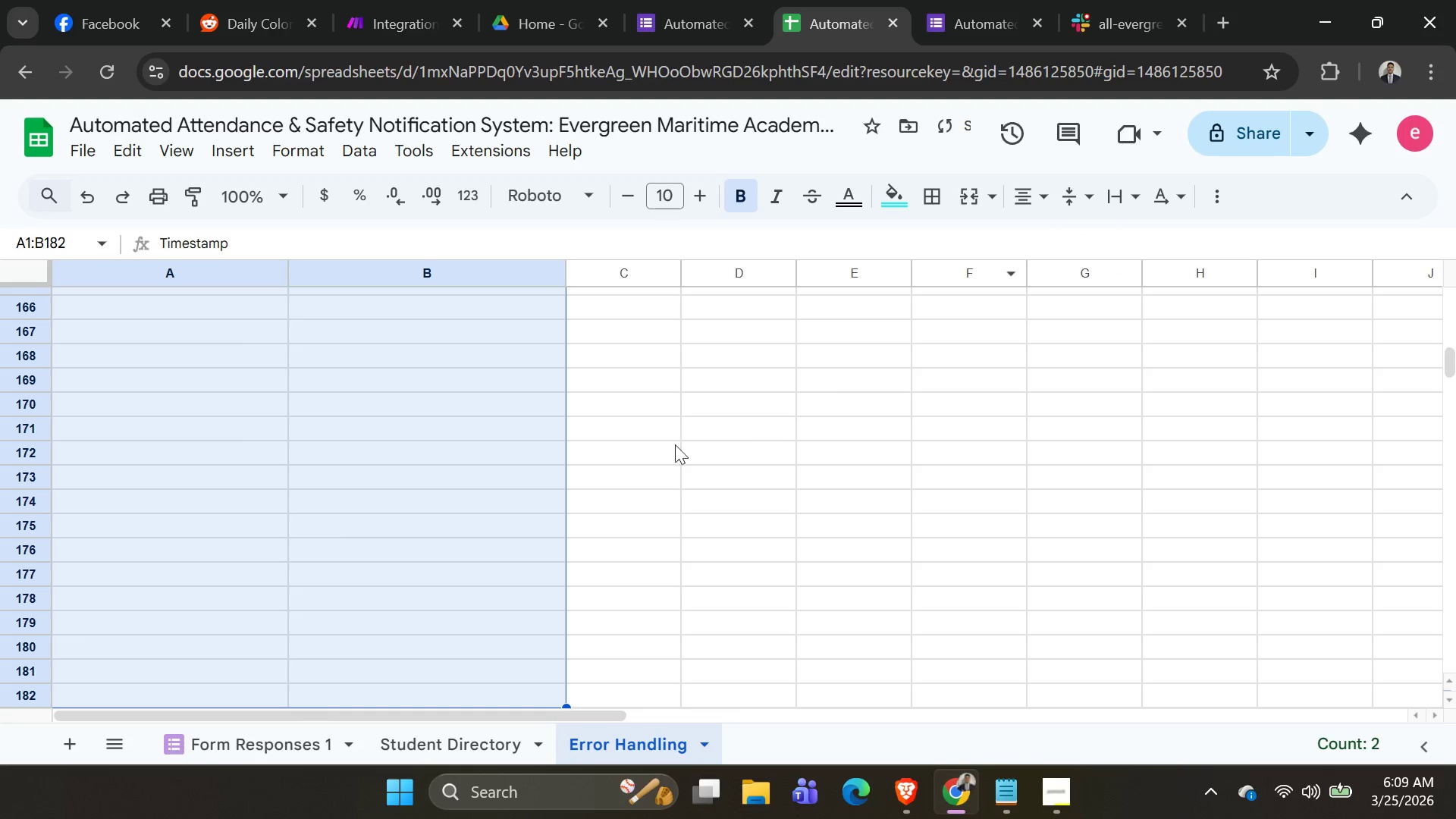 
left_click([700, 441])
 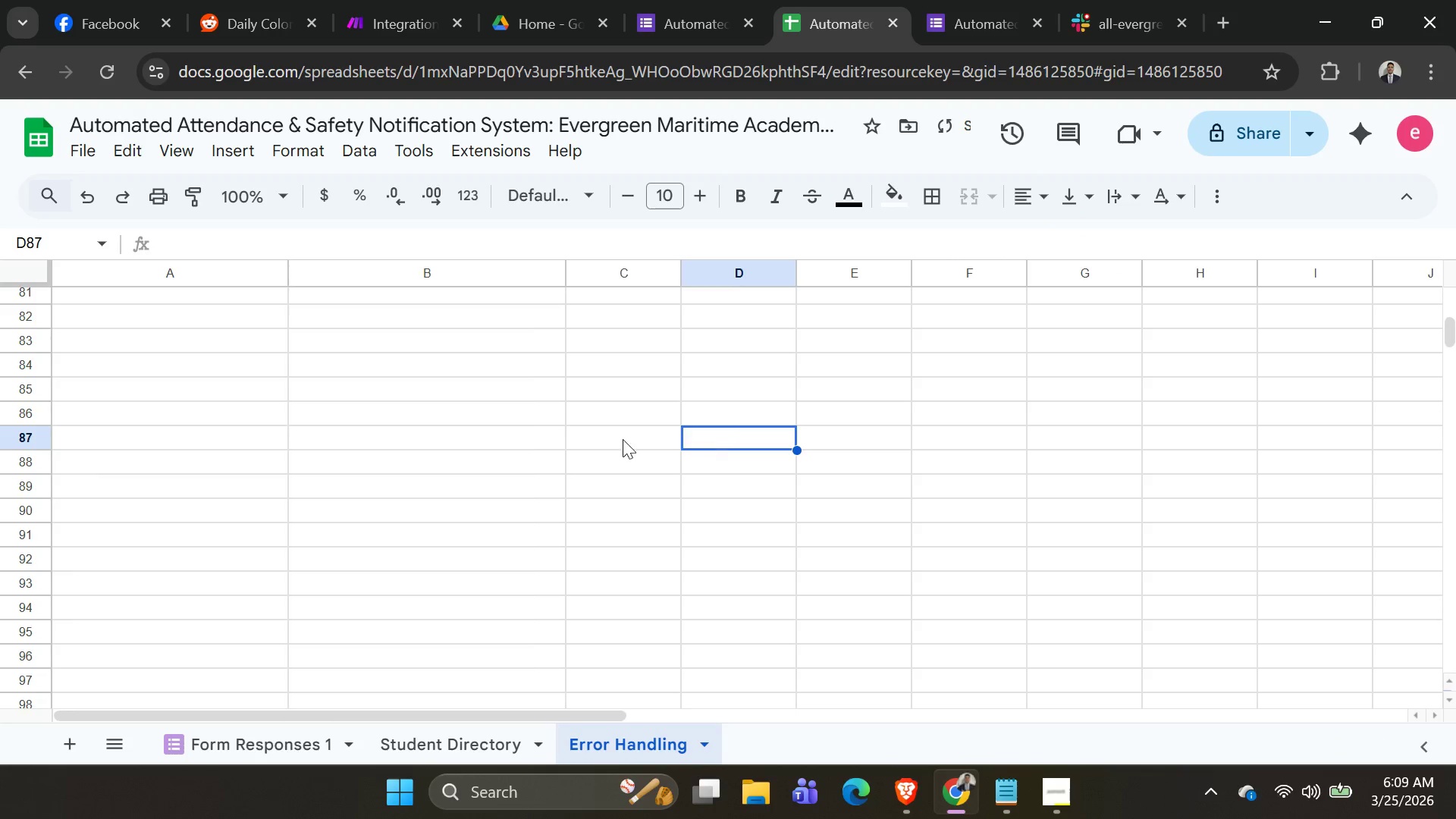 
scroll: coordinate [639, 441], scroll_direction: up, amount: 43.0
 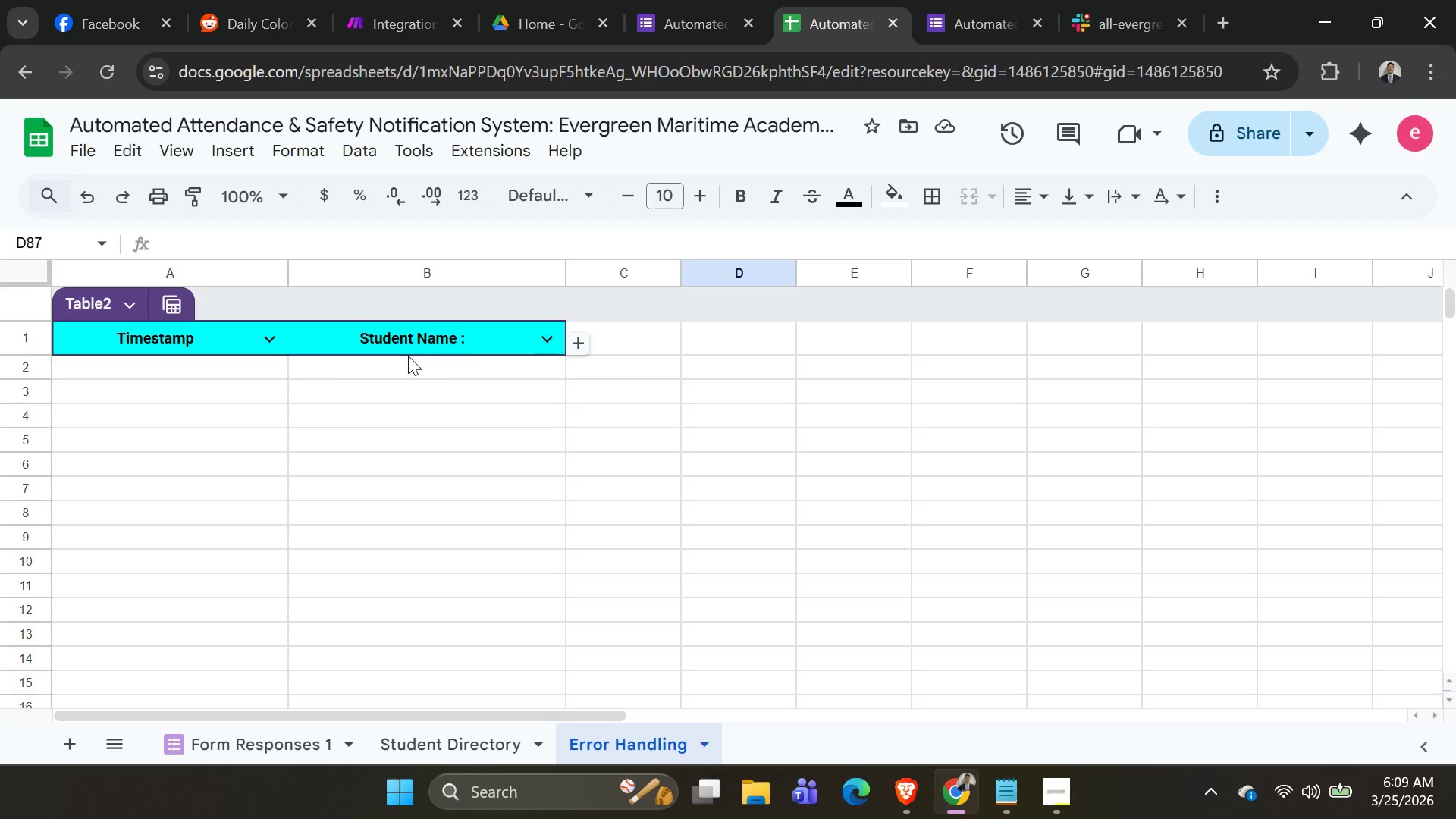 
left_click([486, 347])
 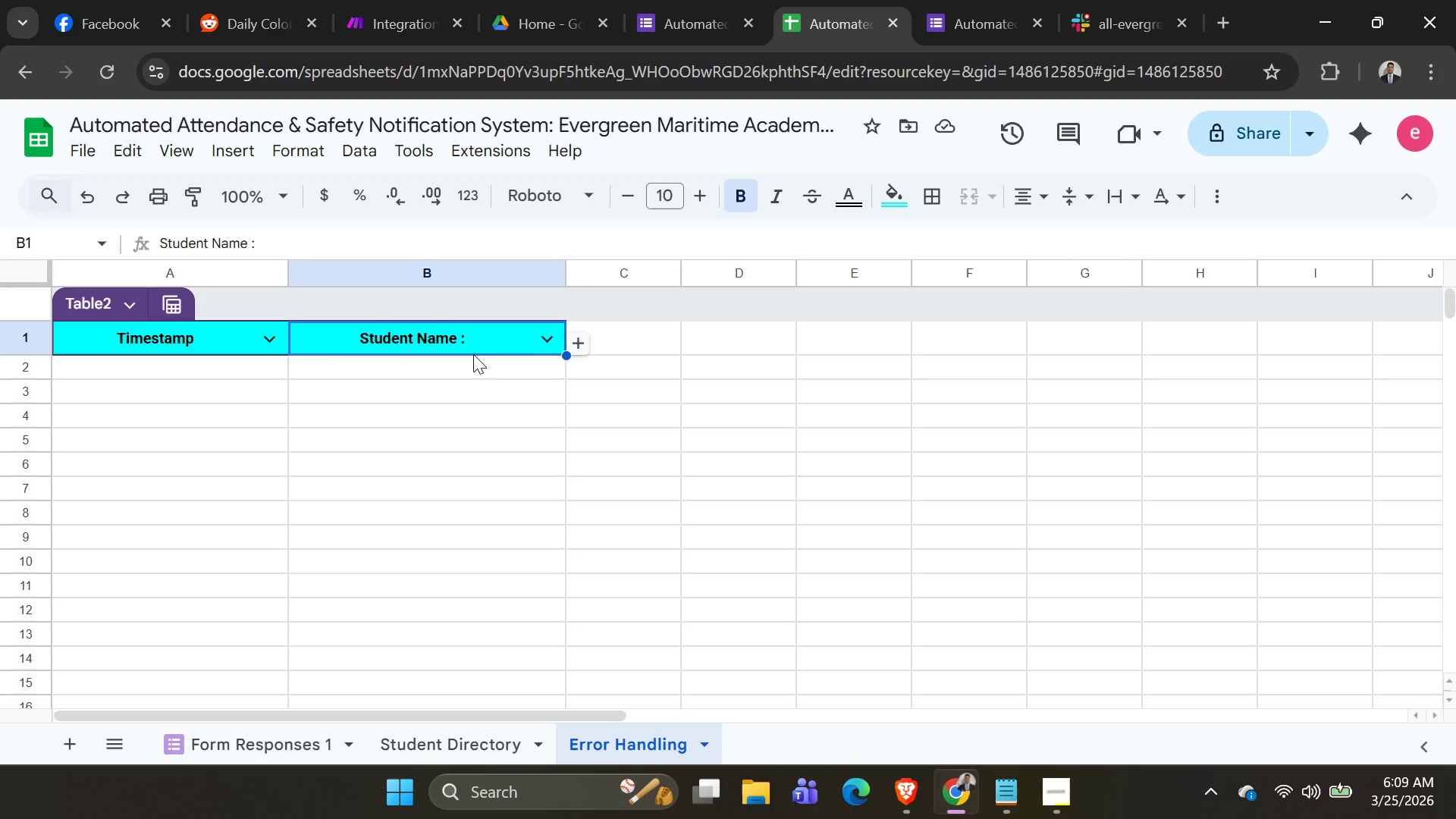 
key(Tab)
 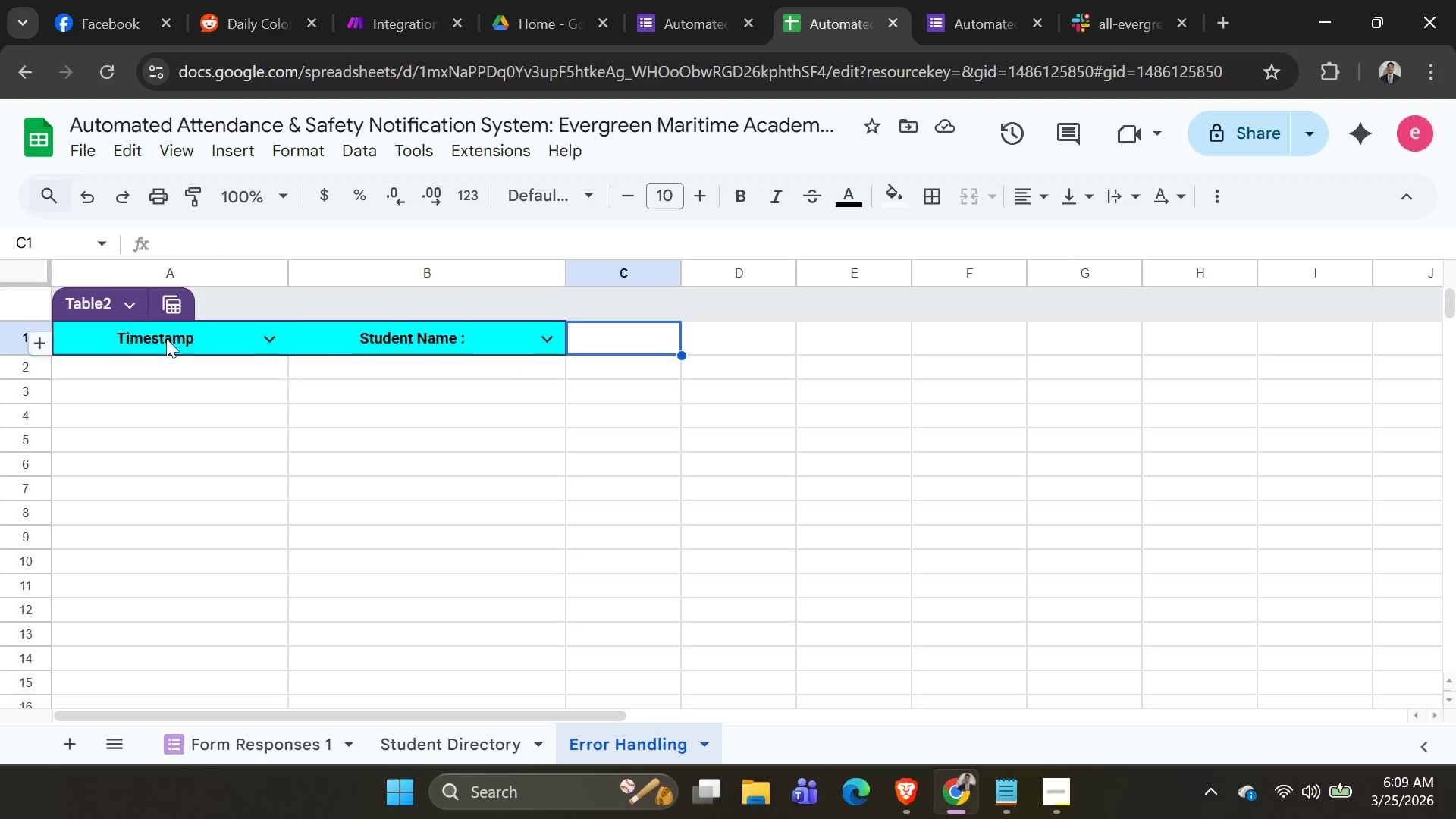 
double_click([137, 339])
 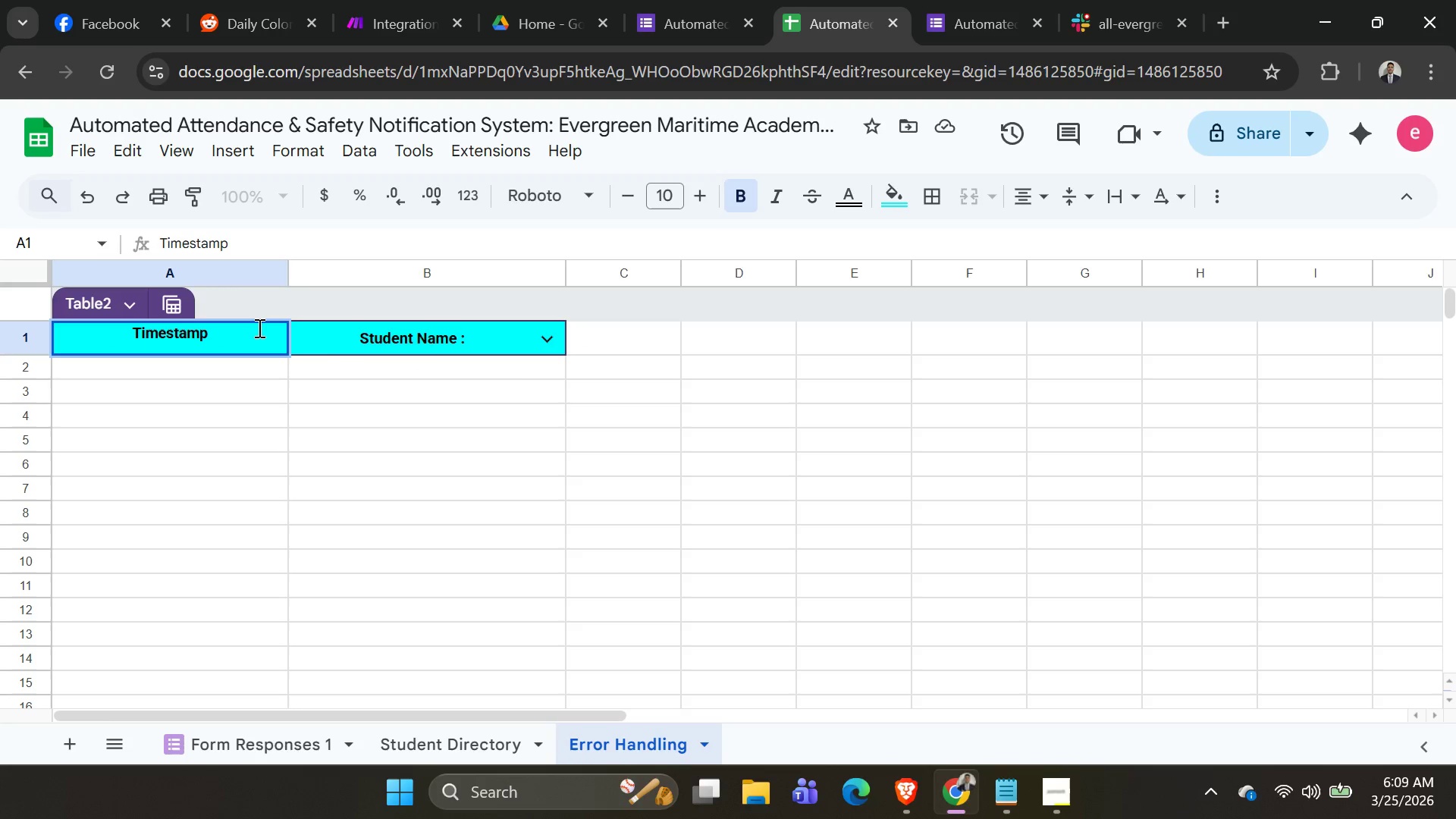 
key(Backspace)
key(Backspace)
key(Backspace)
key(Backspace)
key(Backspace)
key(Backspace)
key(Backspace)
key(Backspace)
key(Backspace)
type(Student )
 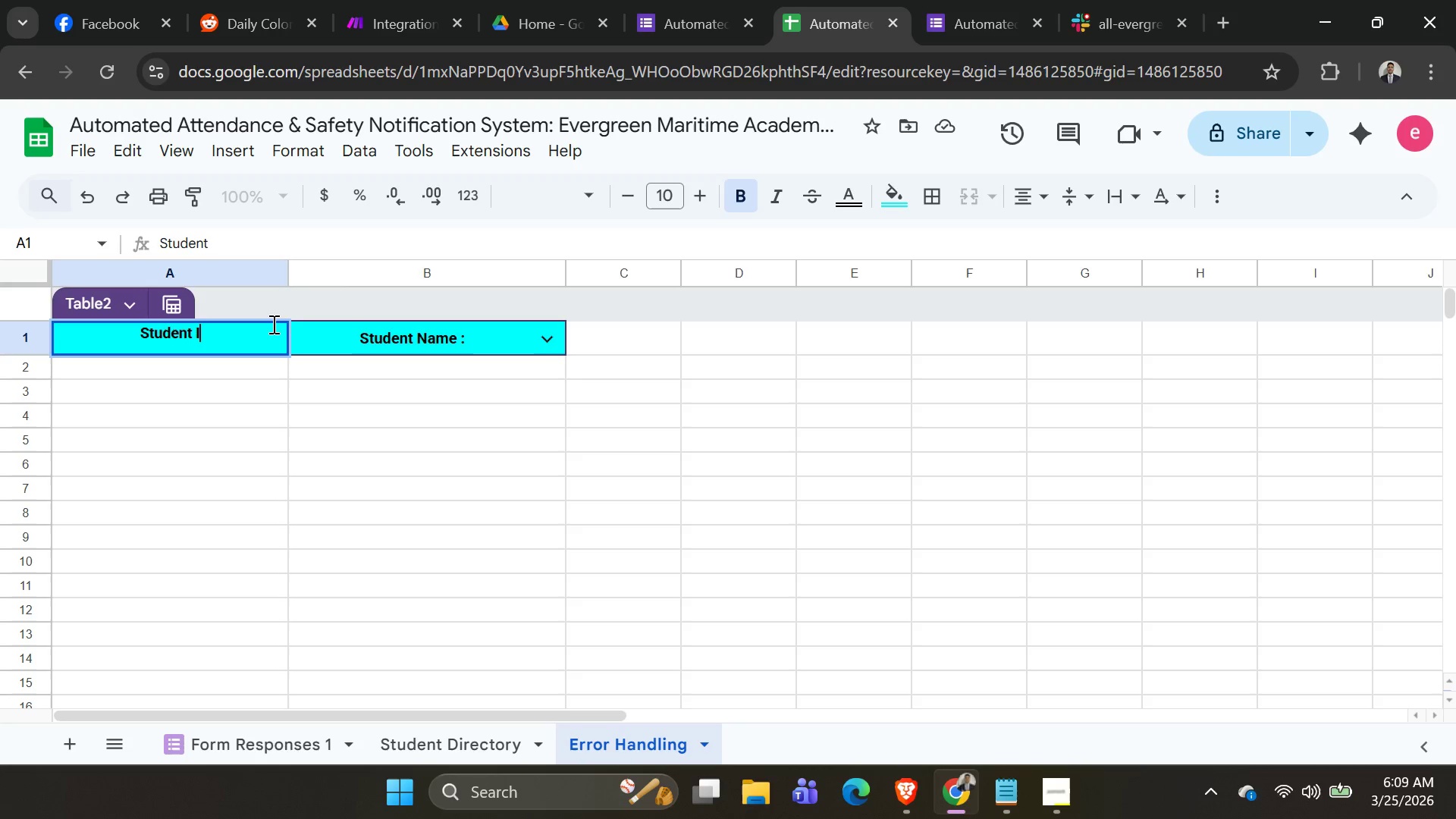 
type(ID)
key(Tab)
 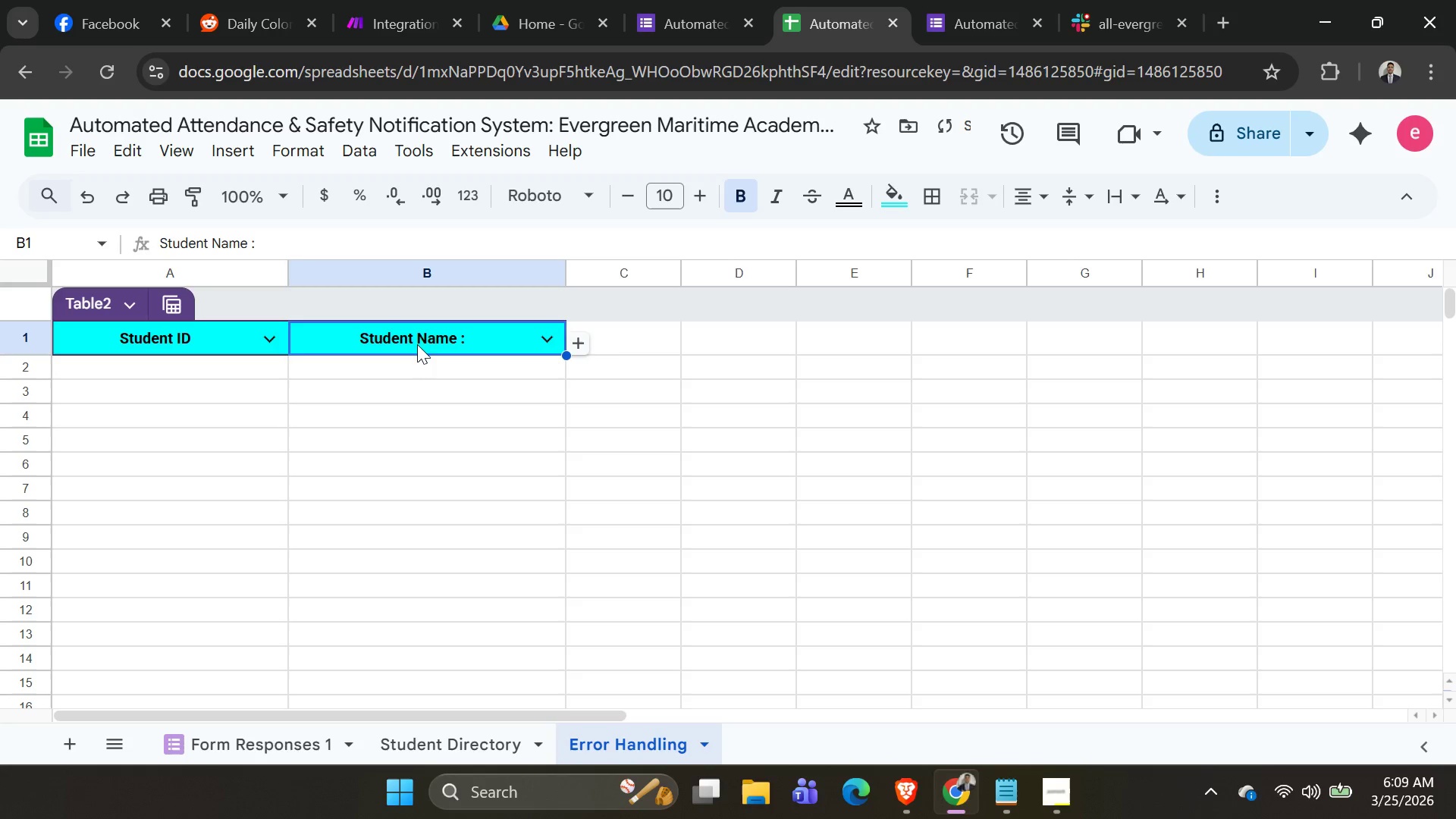 
double_click([412, 339])
 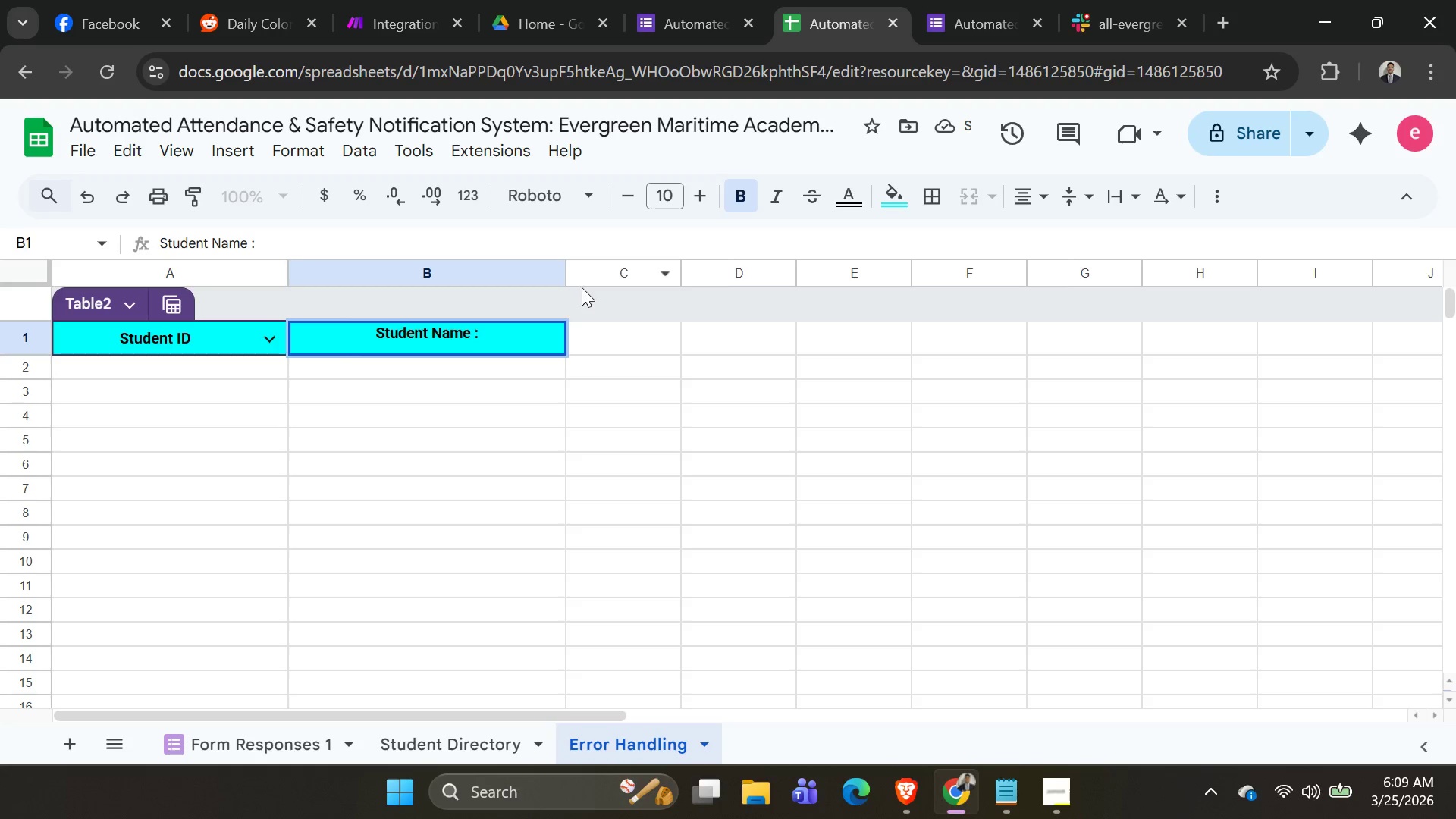 
key(Backspace)
key(Backspace)
key(Backspace)
type(Errr)
key(Backspace)
type(or)
 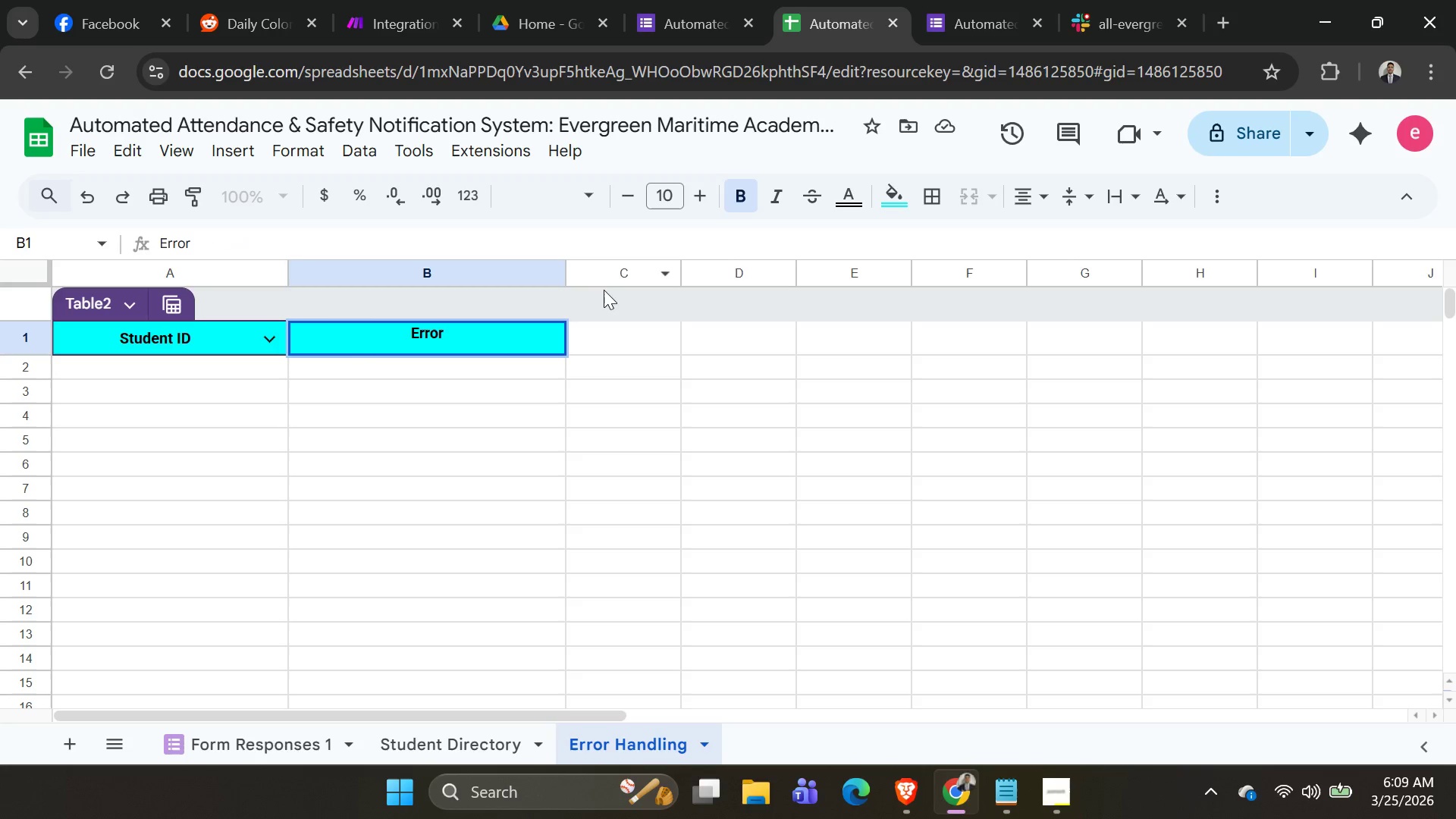 
left_click([980, 592])
 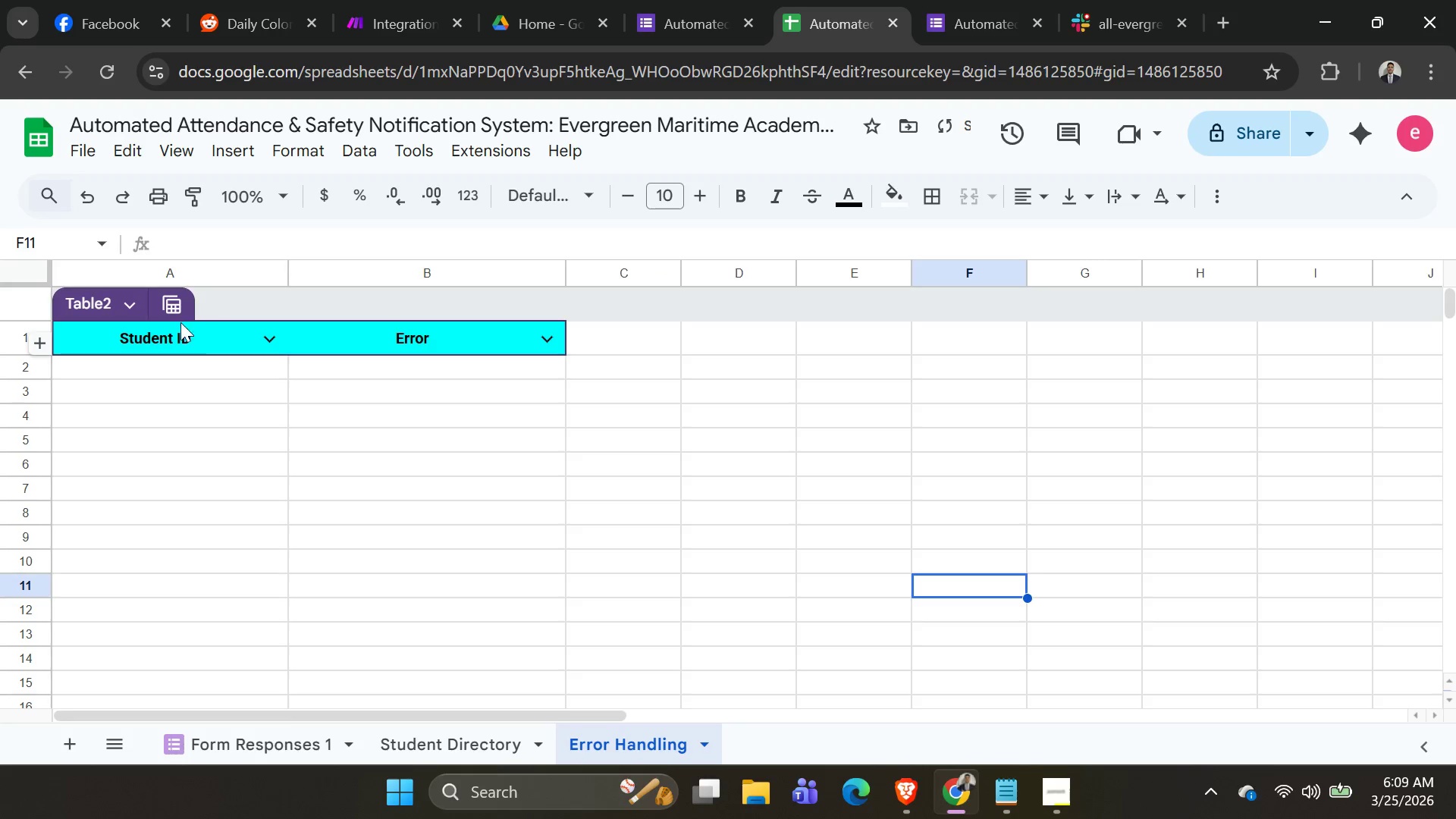 
left_click([233, 334])
 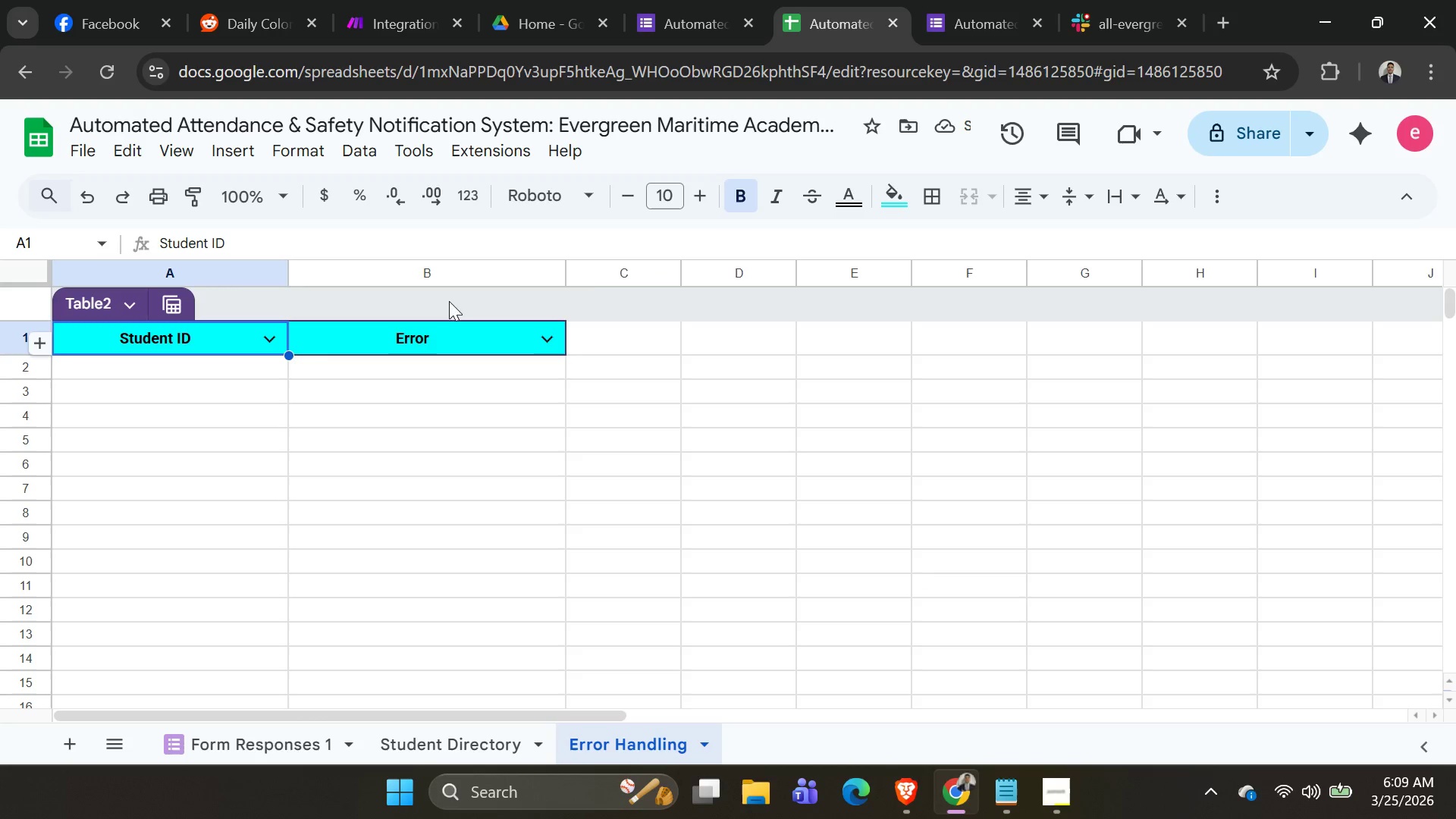 
key(Shift+ArrowRight)
 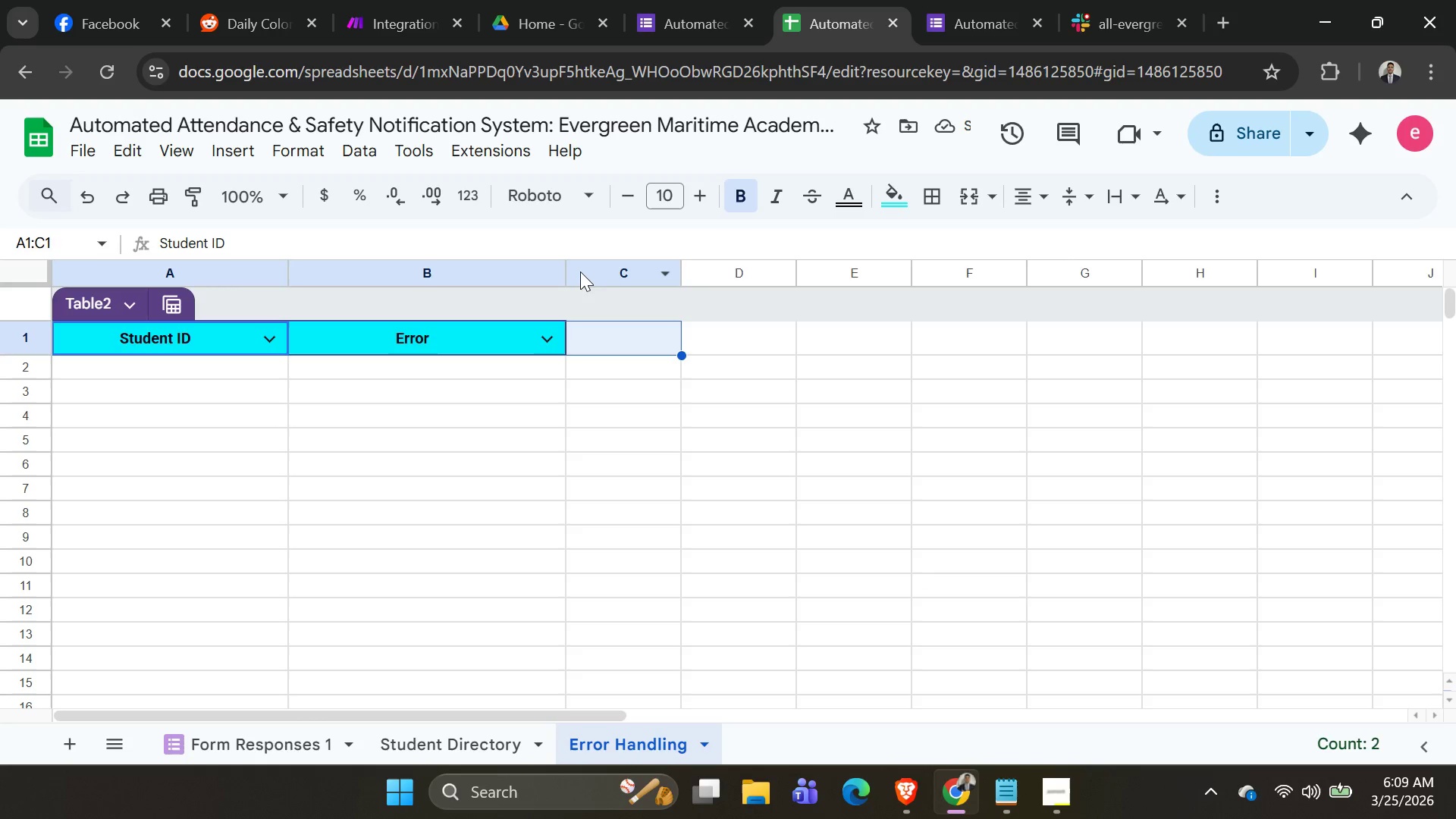 
key(Shift+ArrowRight)
 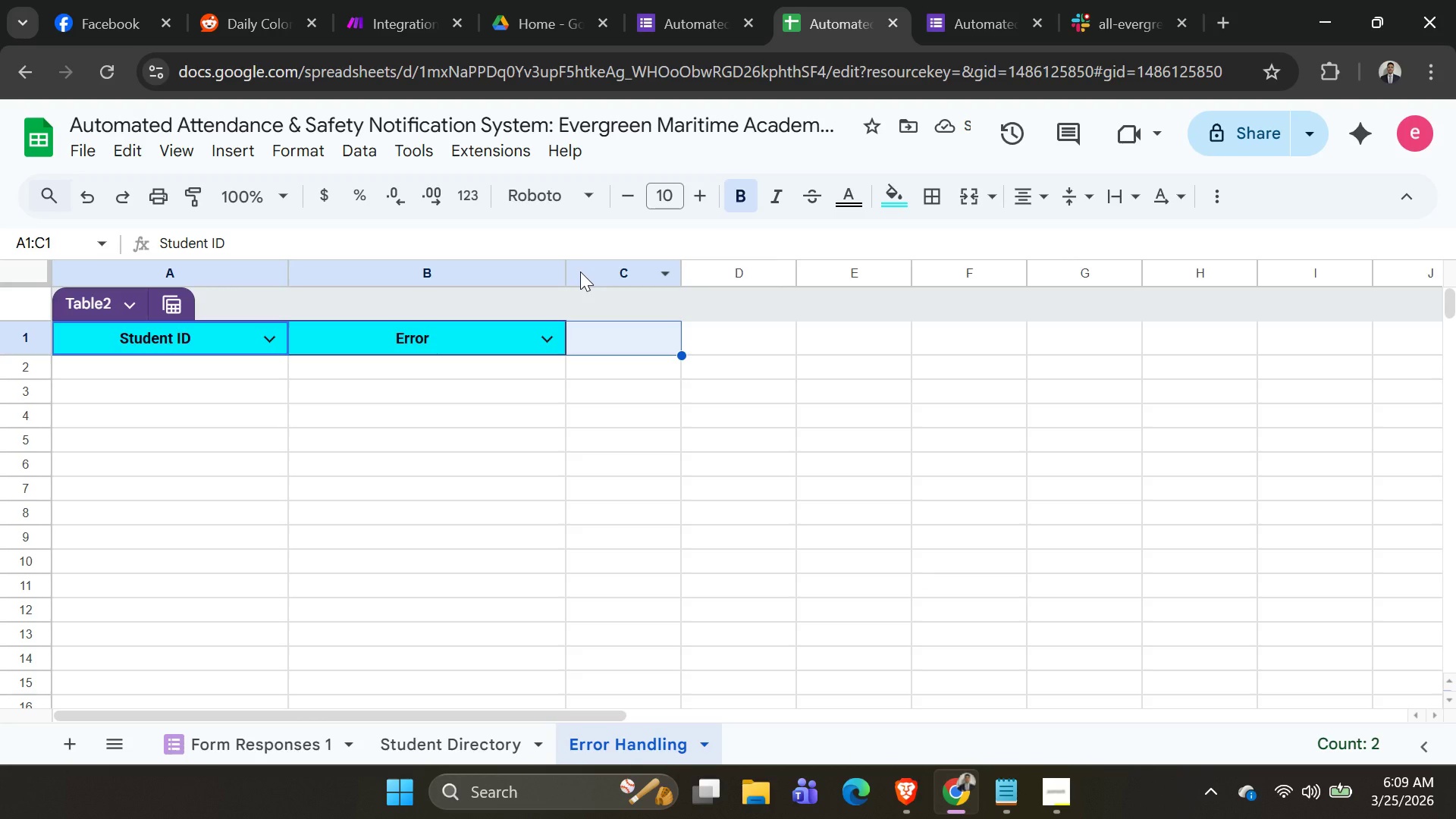 
key(Shift+ArrowLeft)
 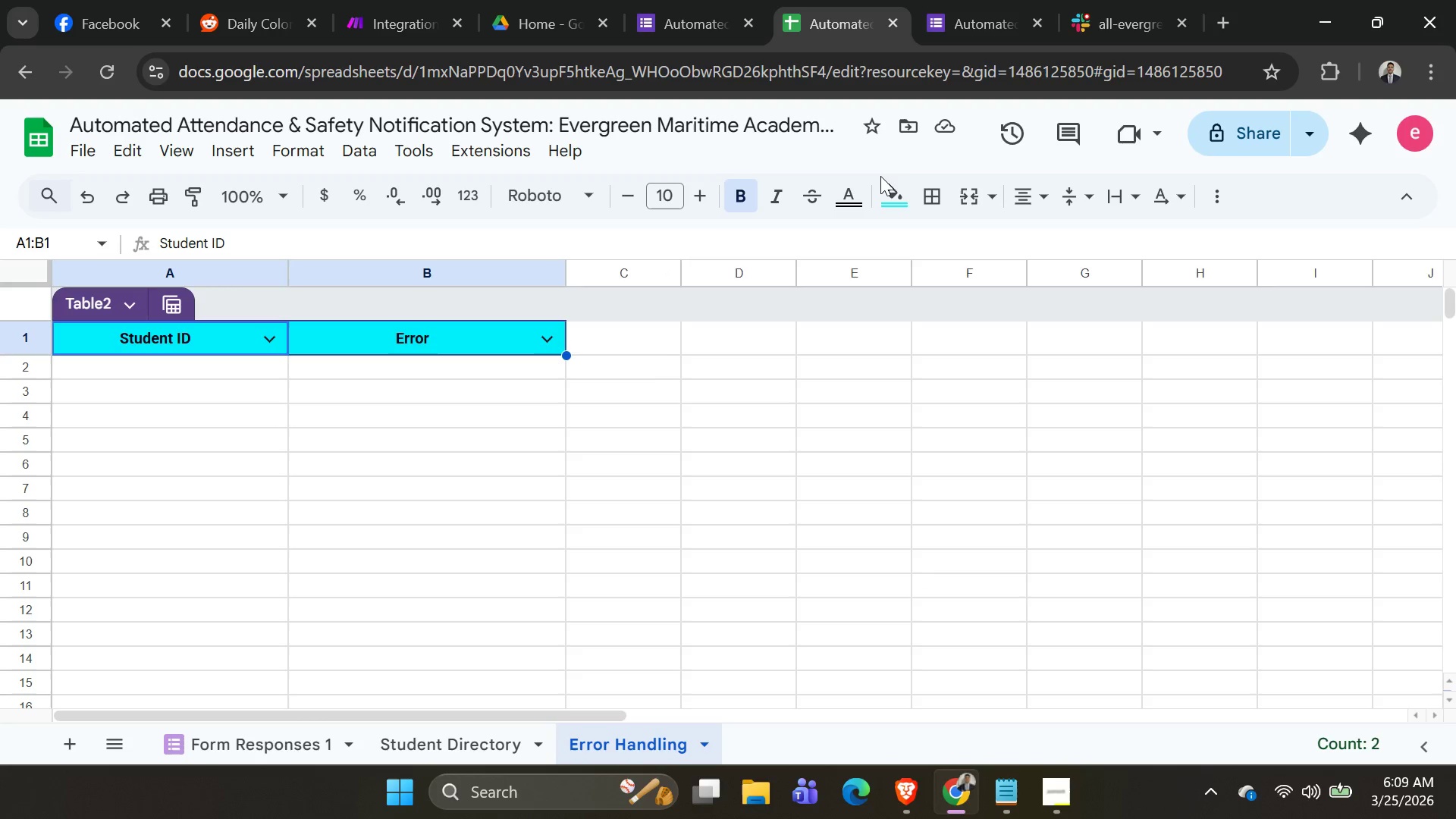 
left_click([888, 189])
 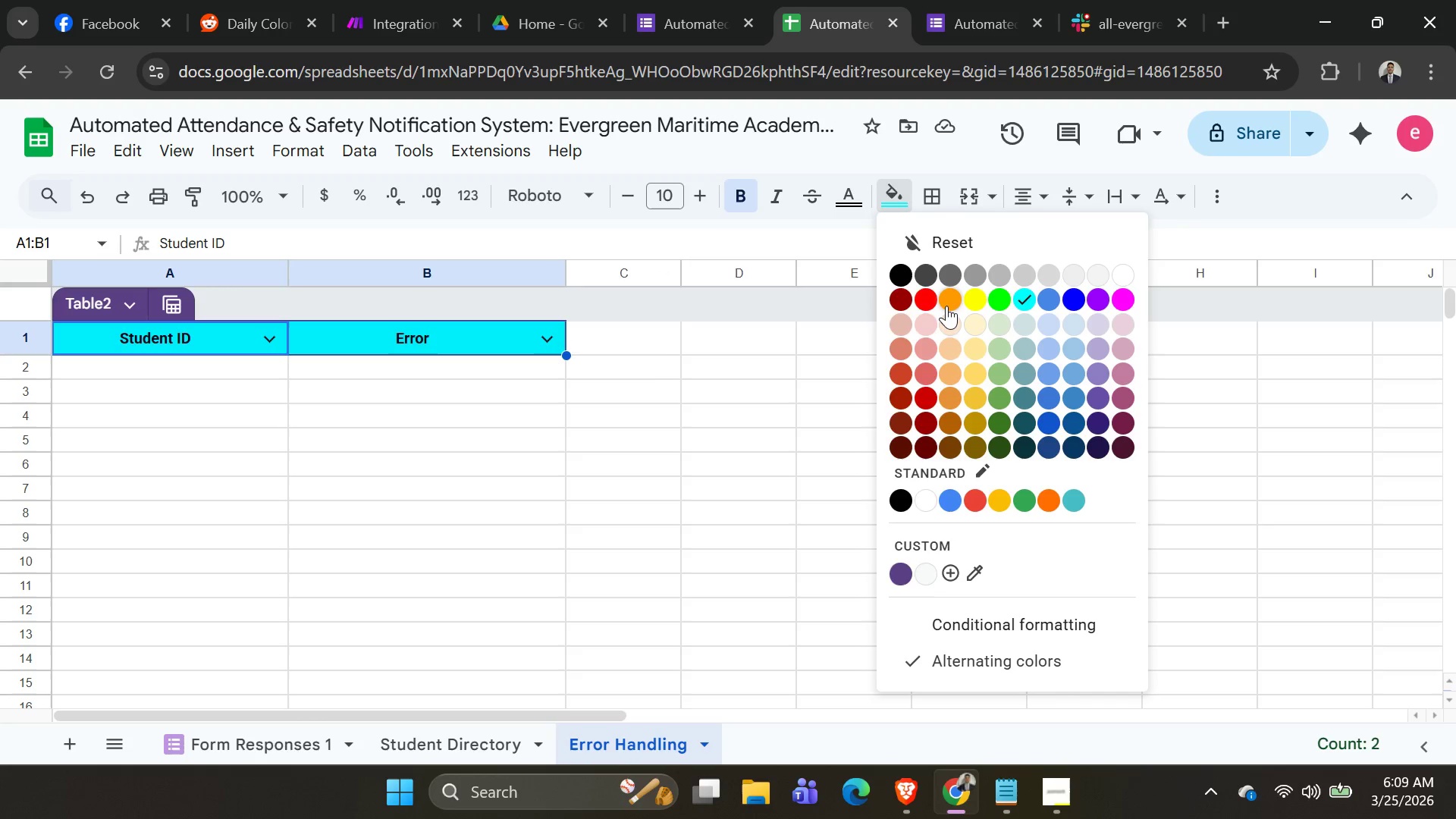 
left_click([924, 303])
 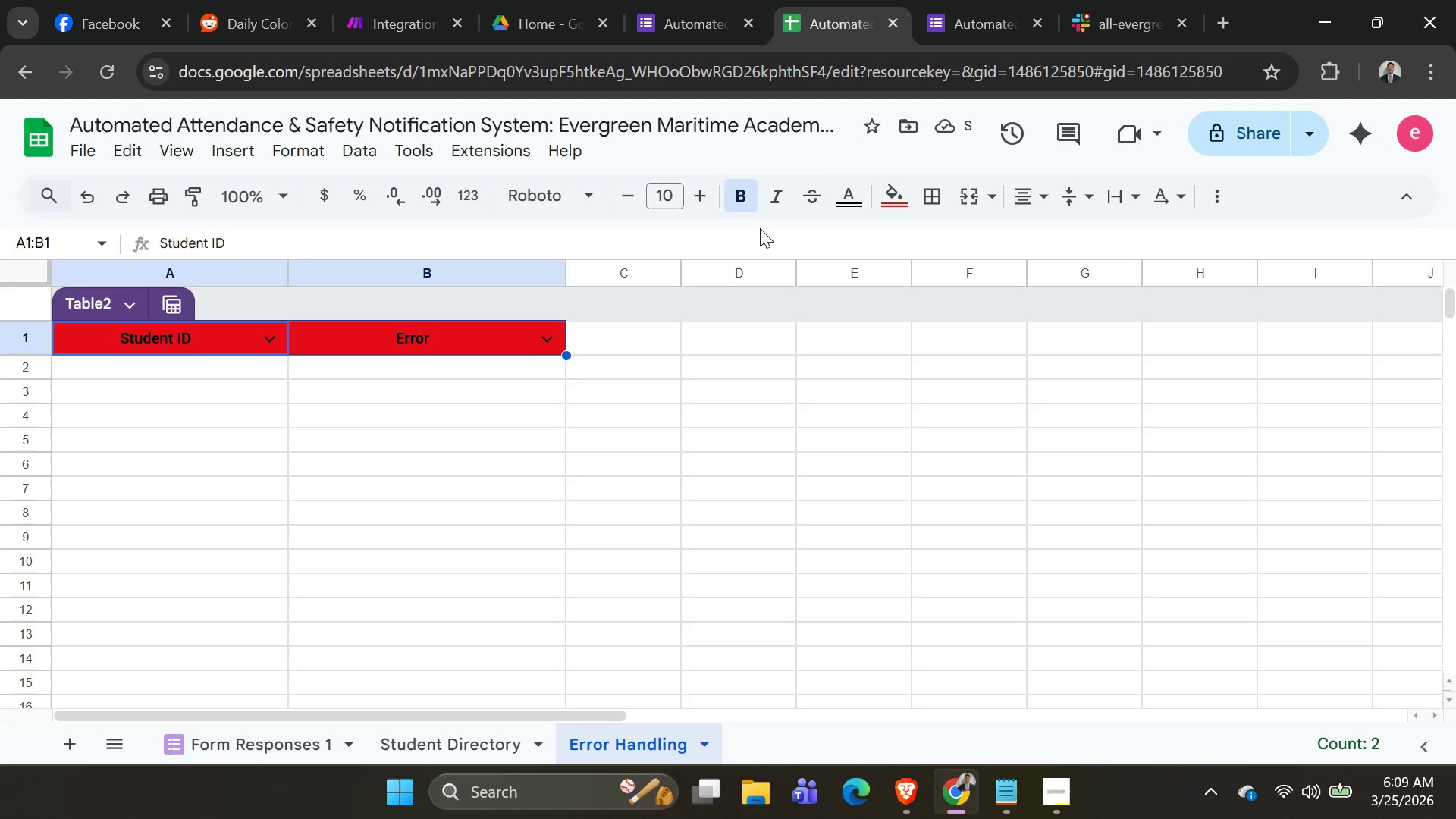 
left_click([855, 196])
 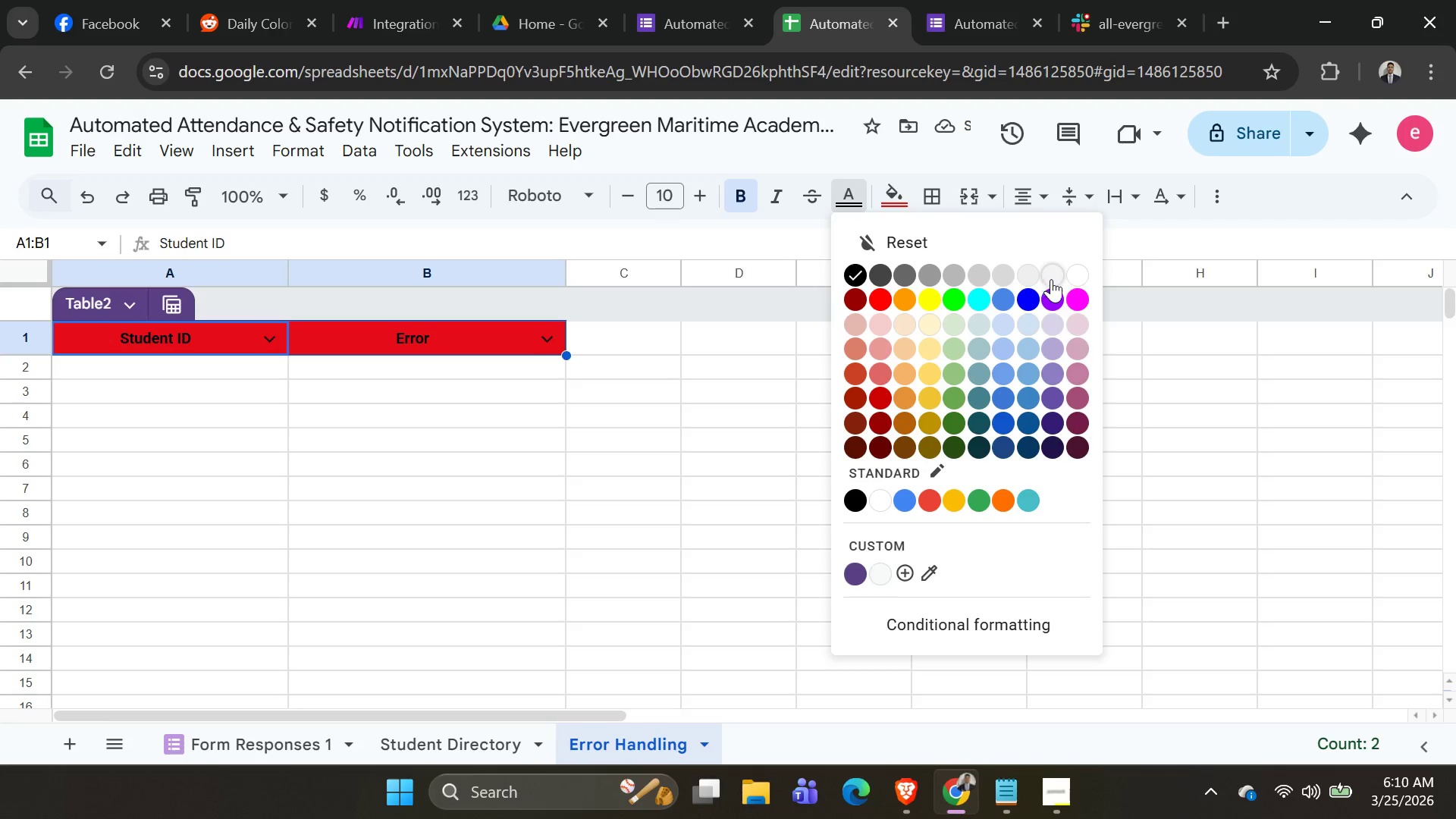 
left_click([1072, 278])
 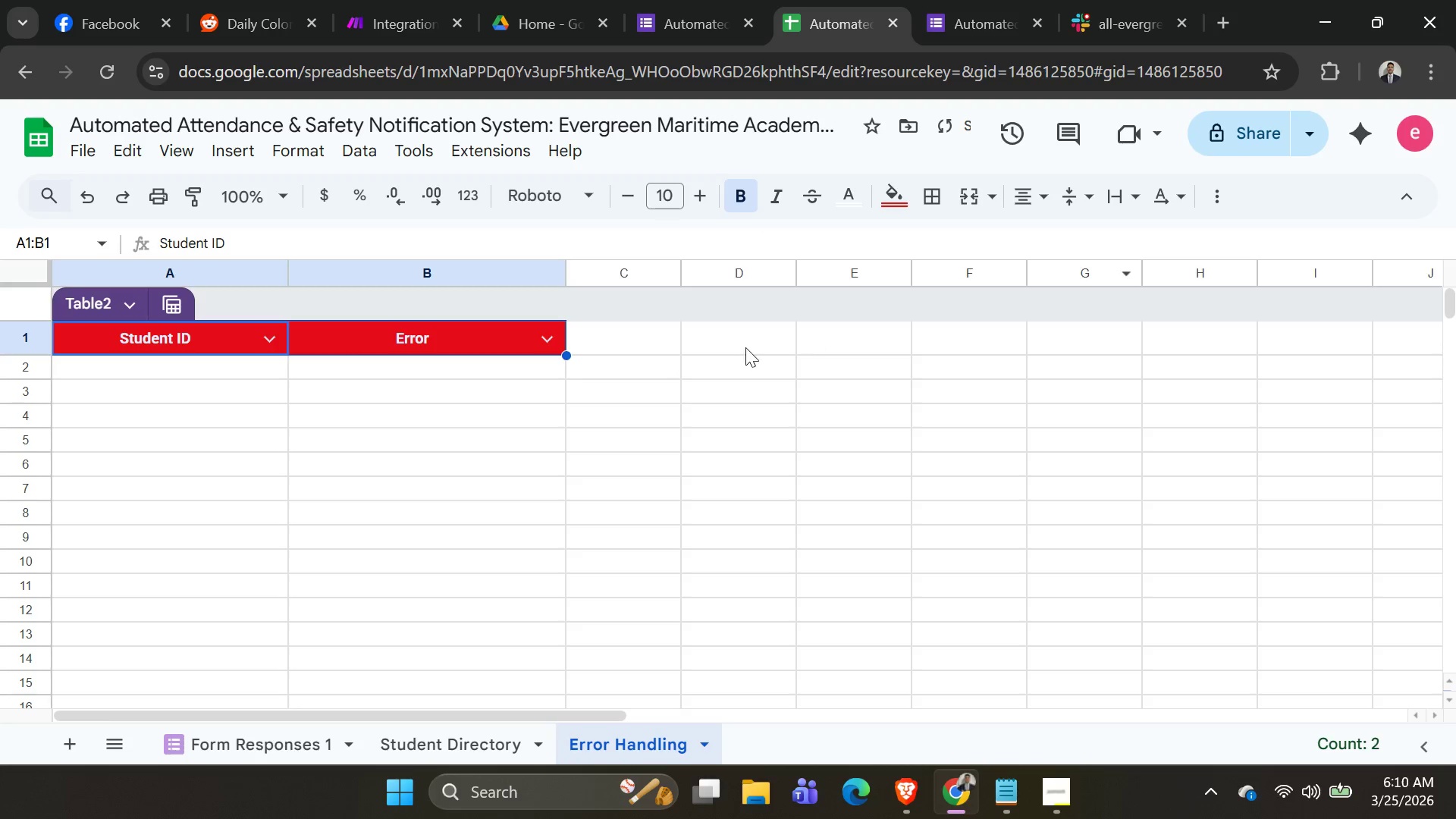 
left_click([739, 349])
 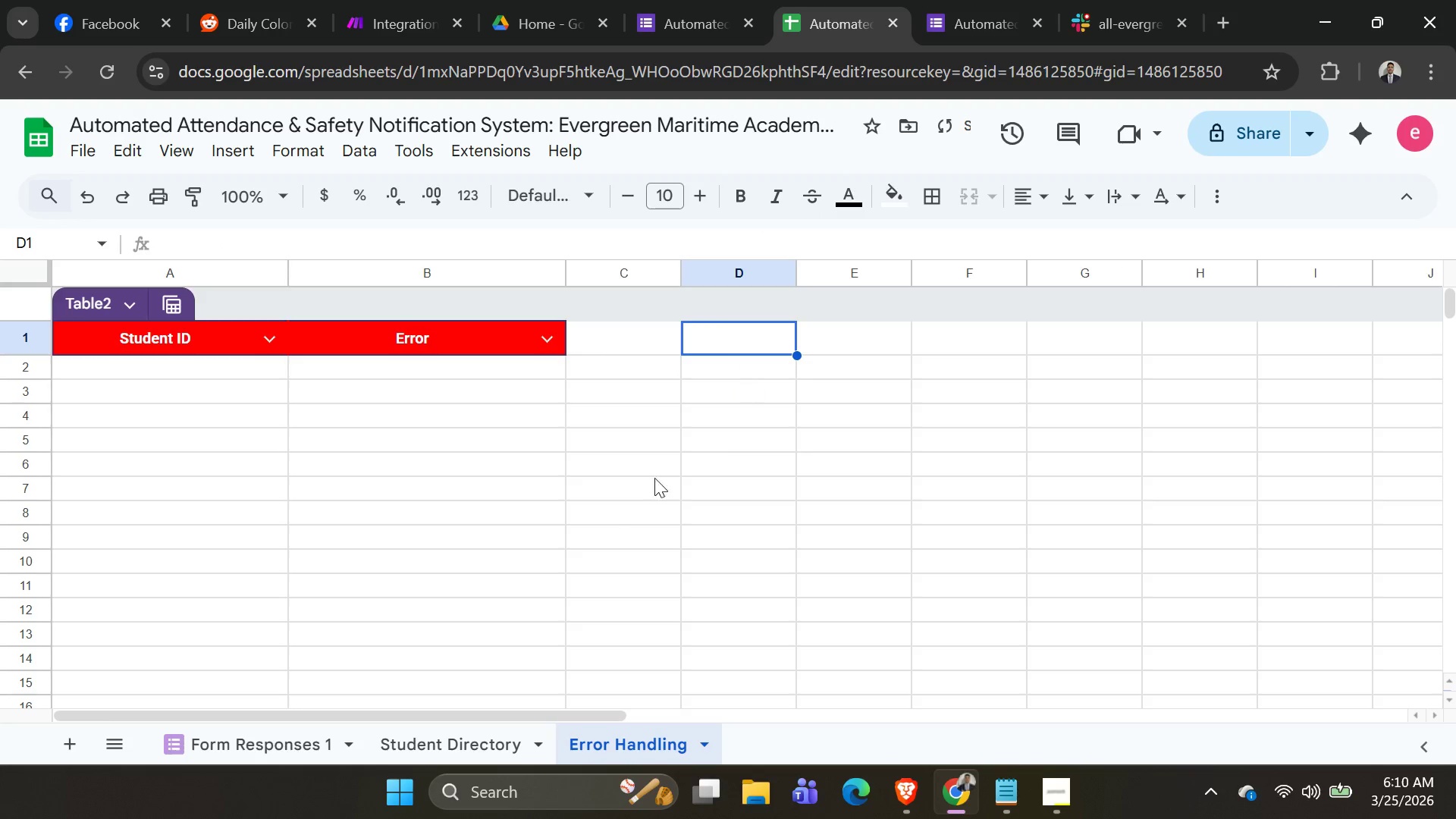 
left_click([630, 522])
 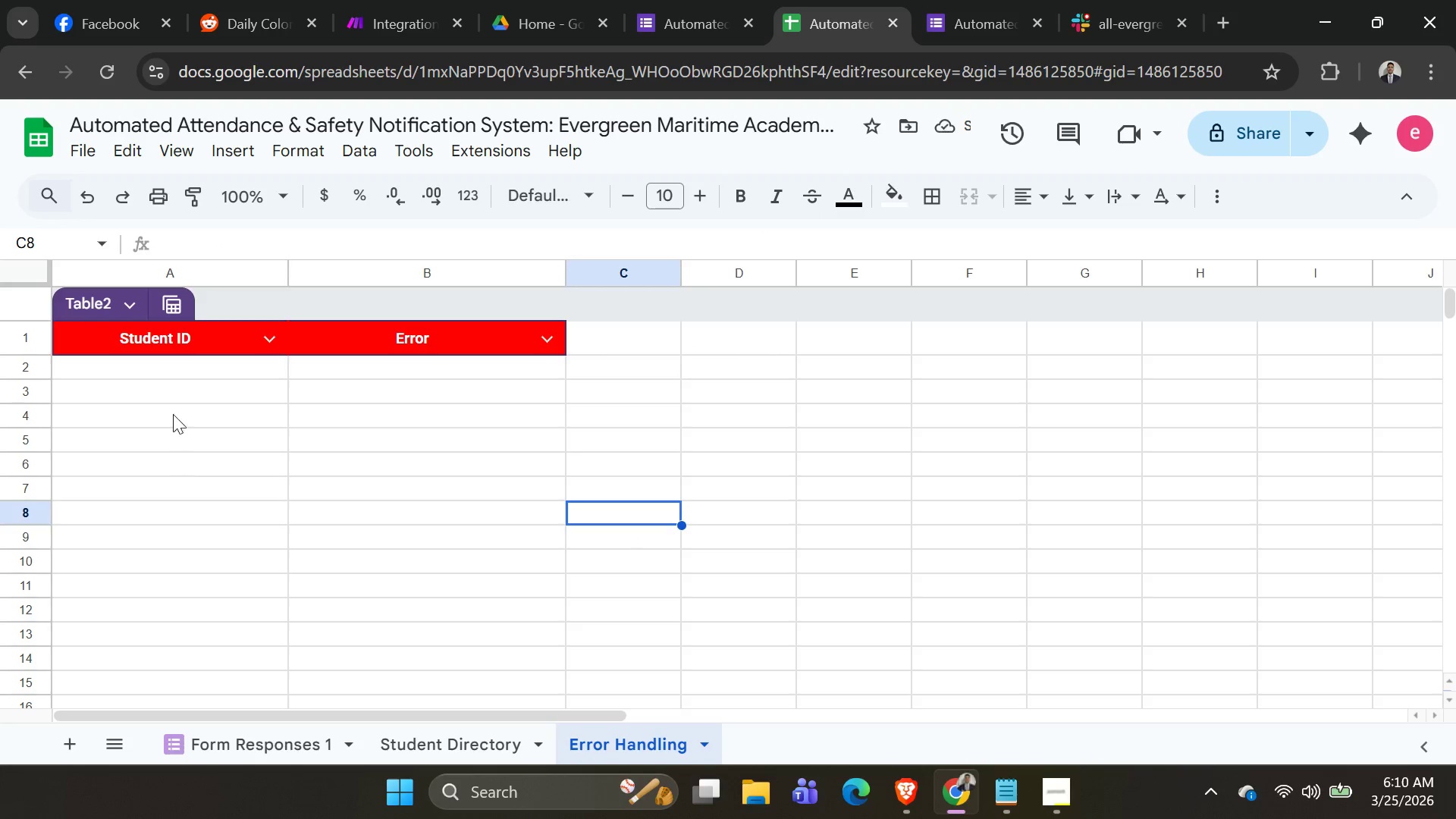 
left_click([159, 366])
 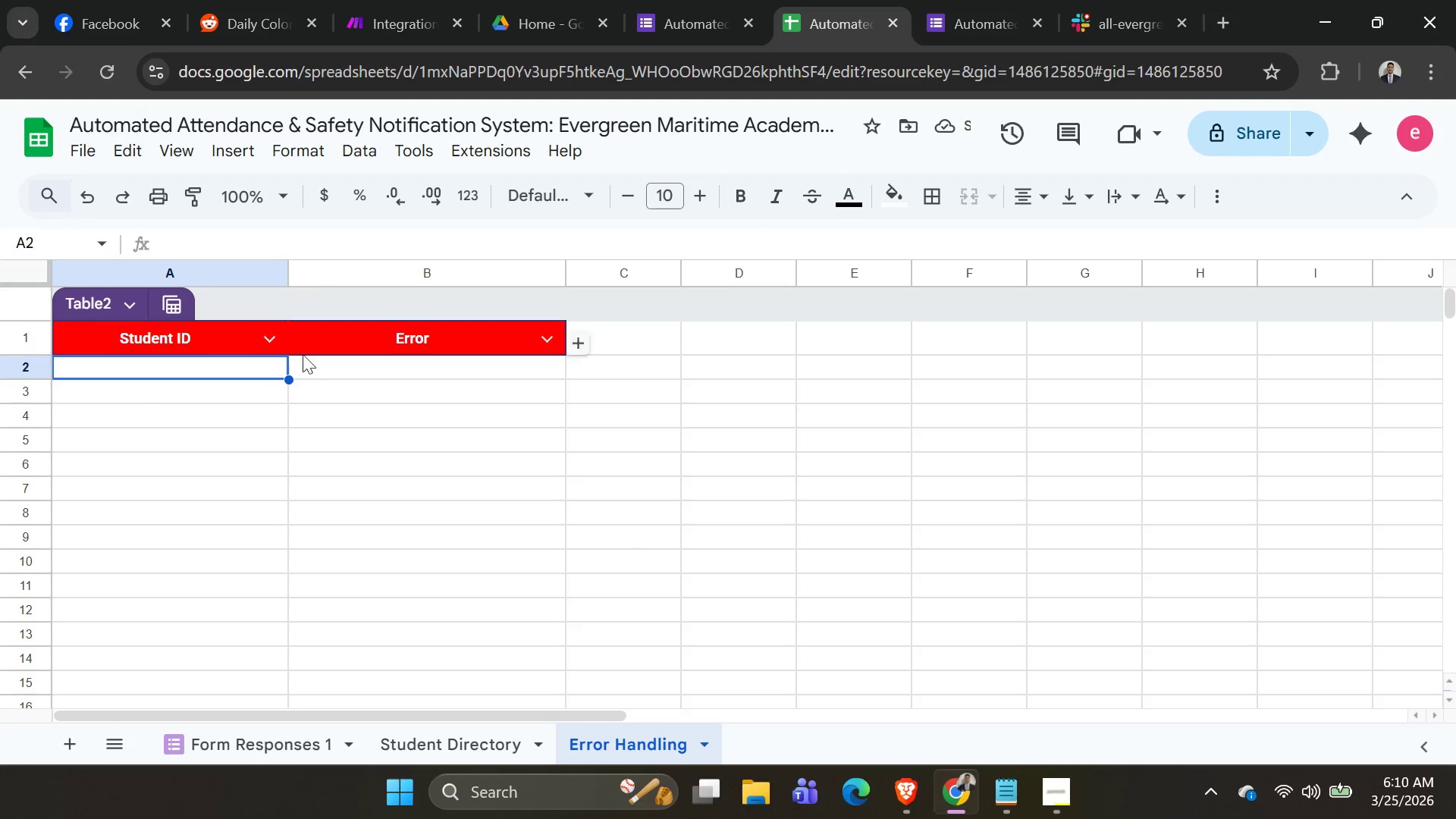 
left_click([316, 358])
 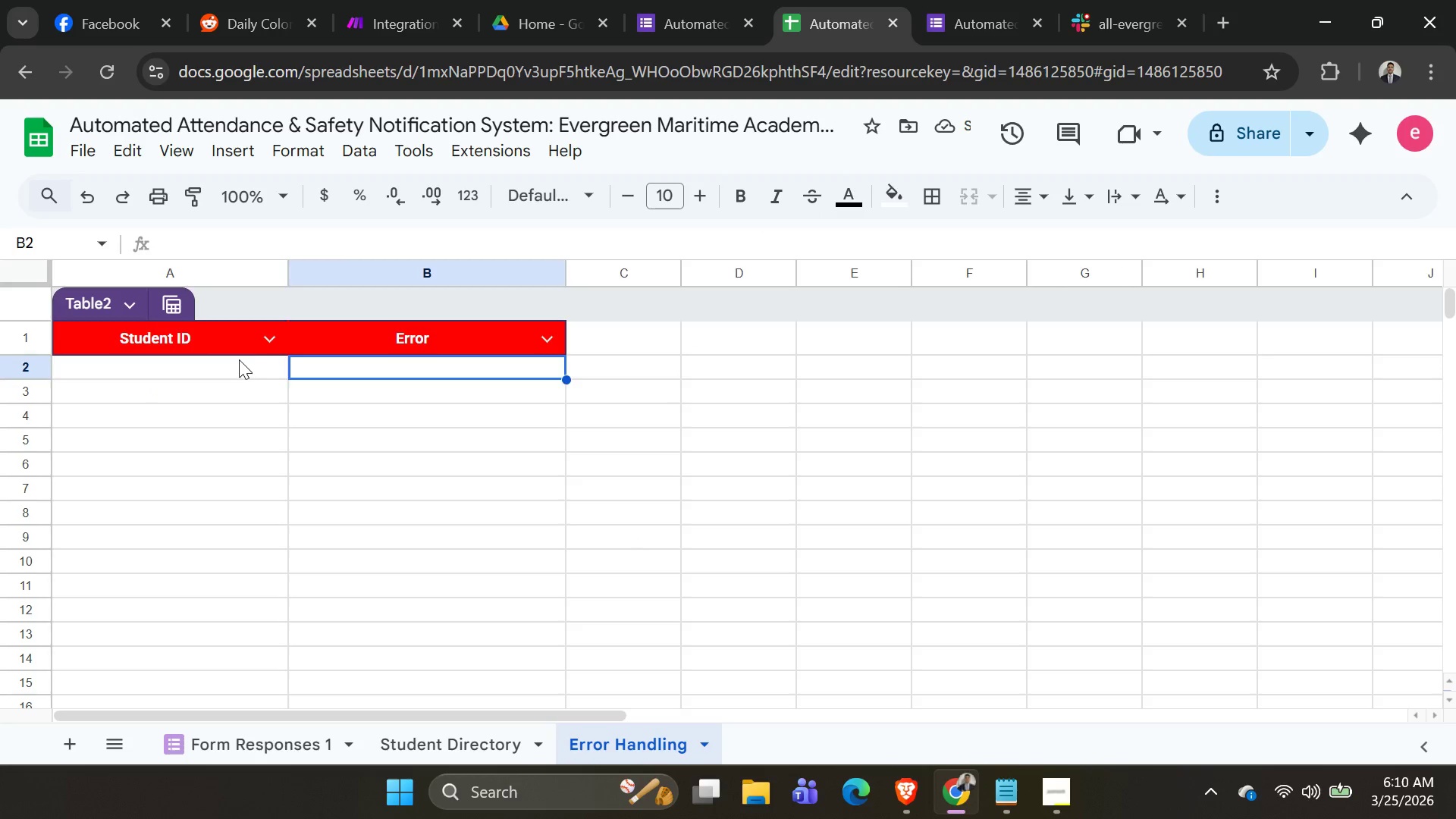 
left_click([239, 359])
 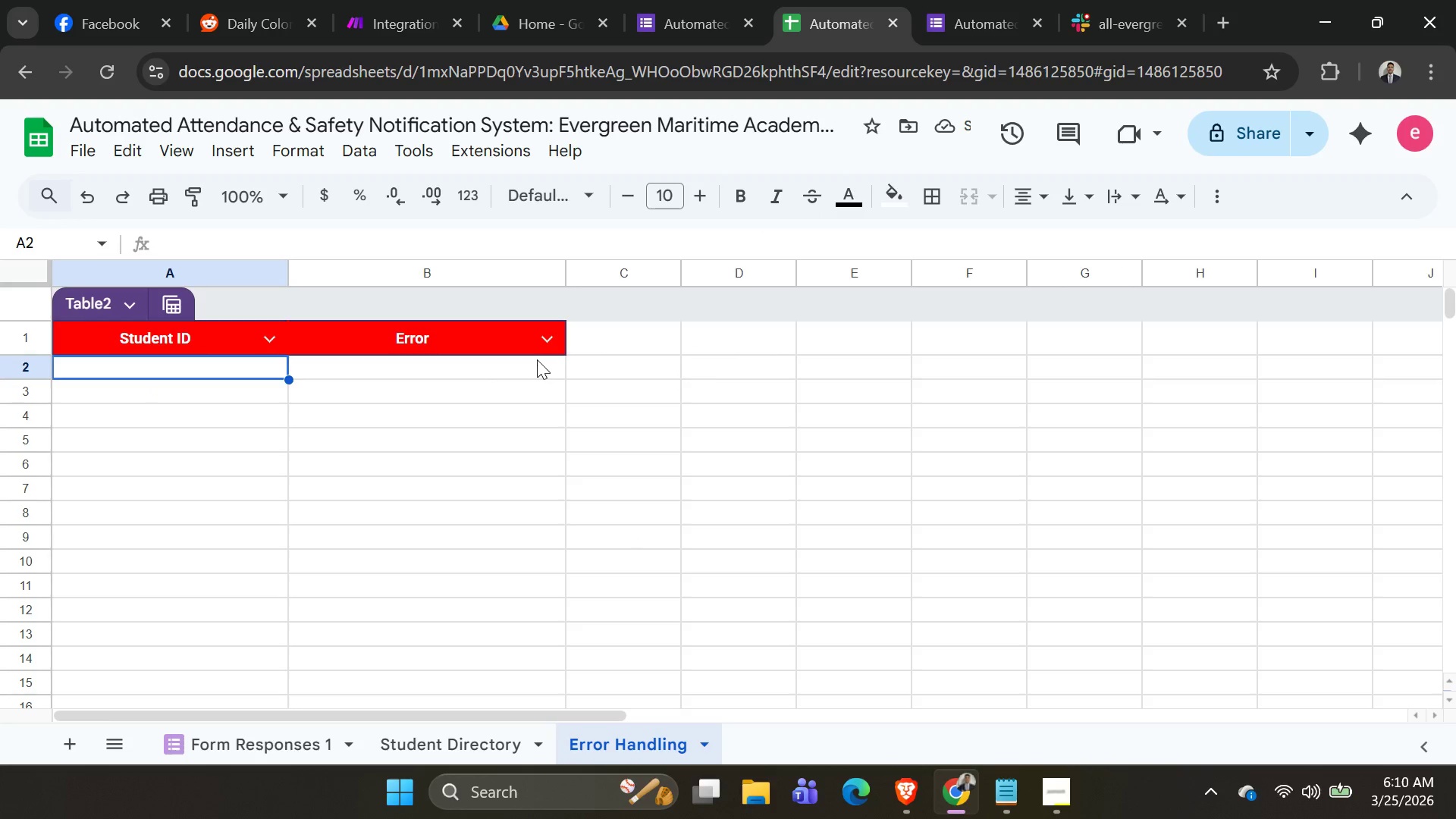 
left_click([536, 360])
 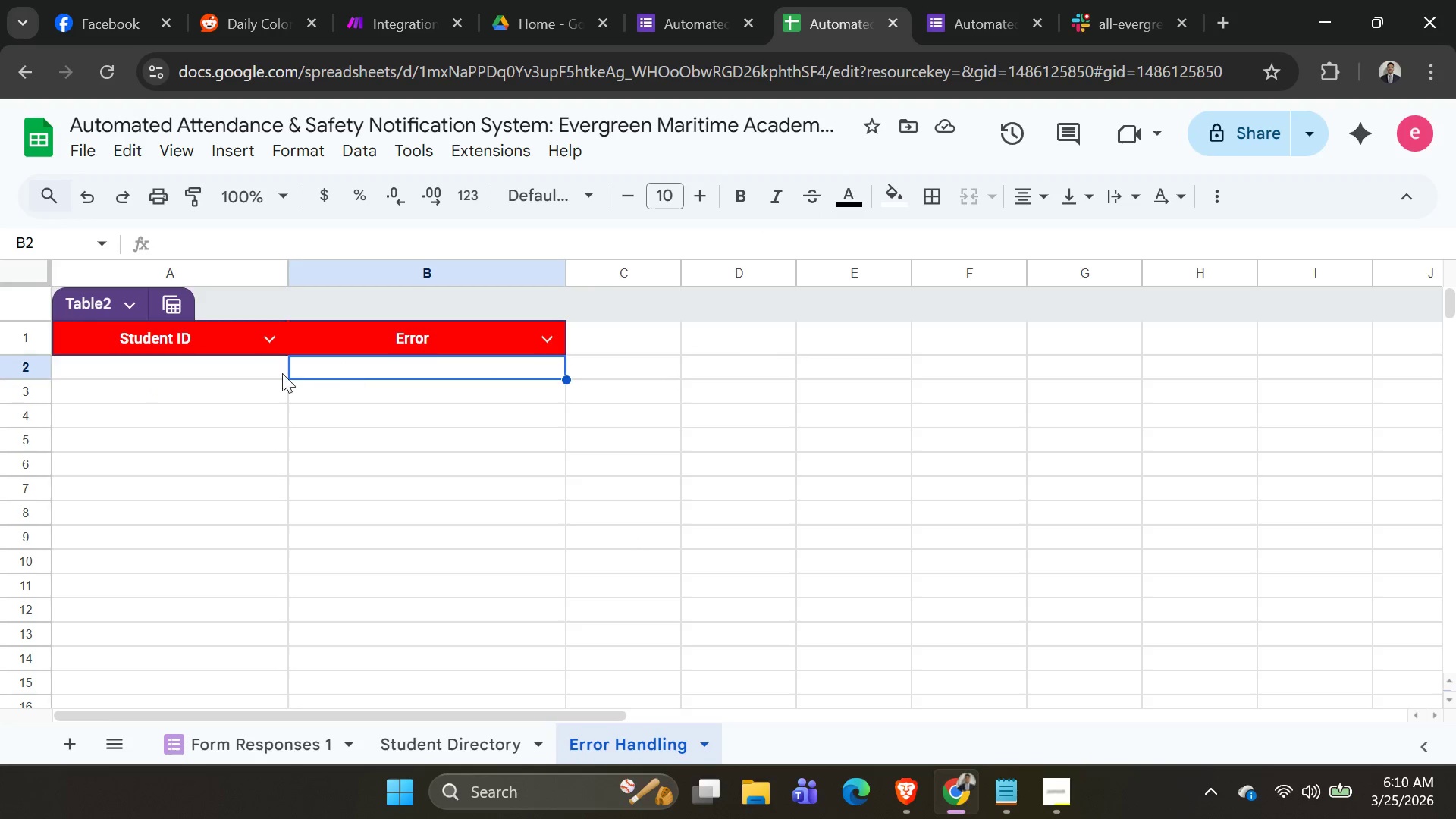 
left_click([189, 367])
 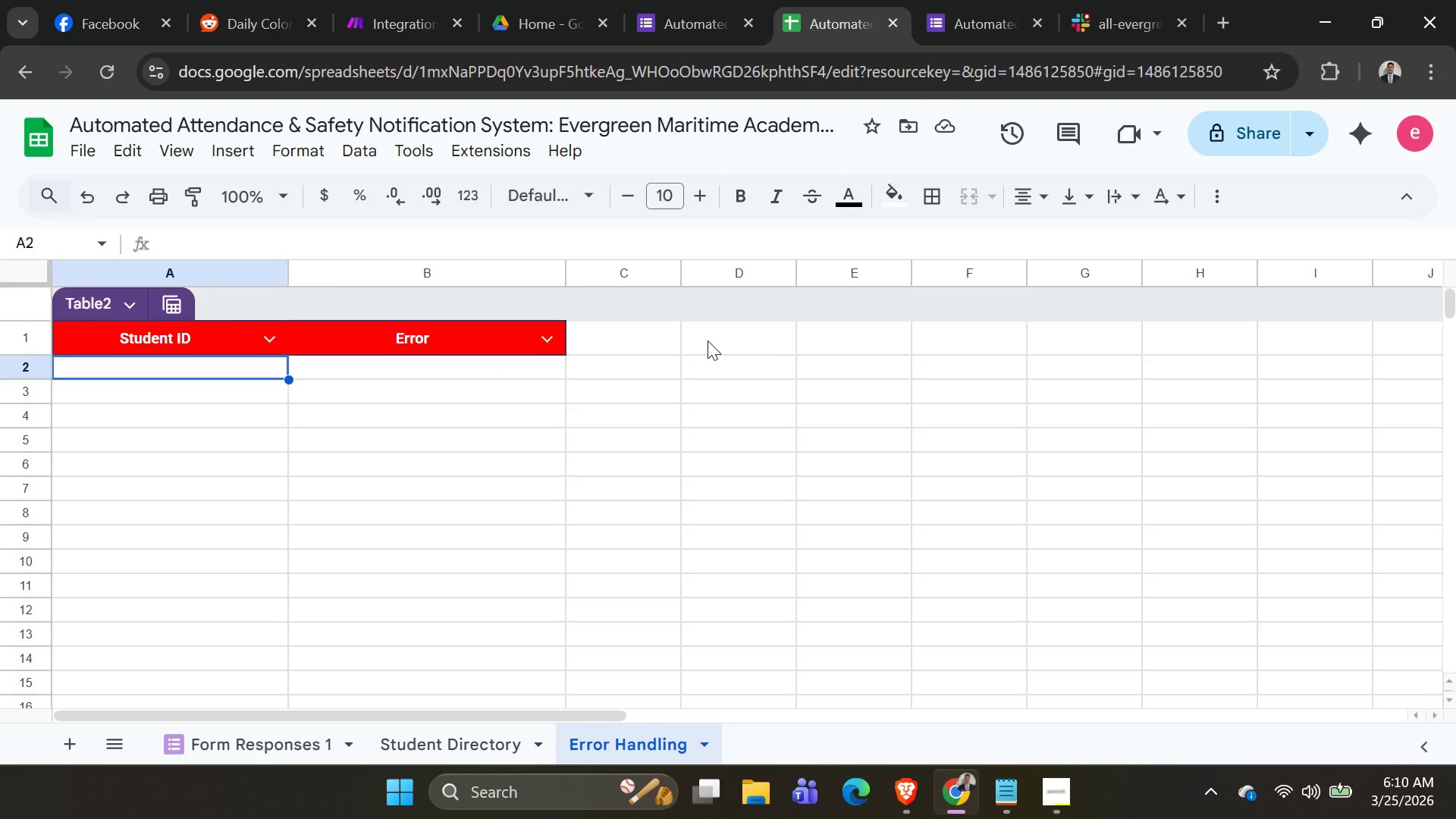 
key(Alt+AltLeft)
 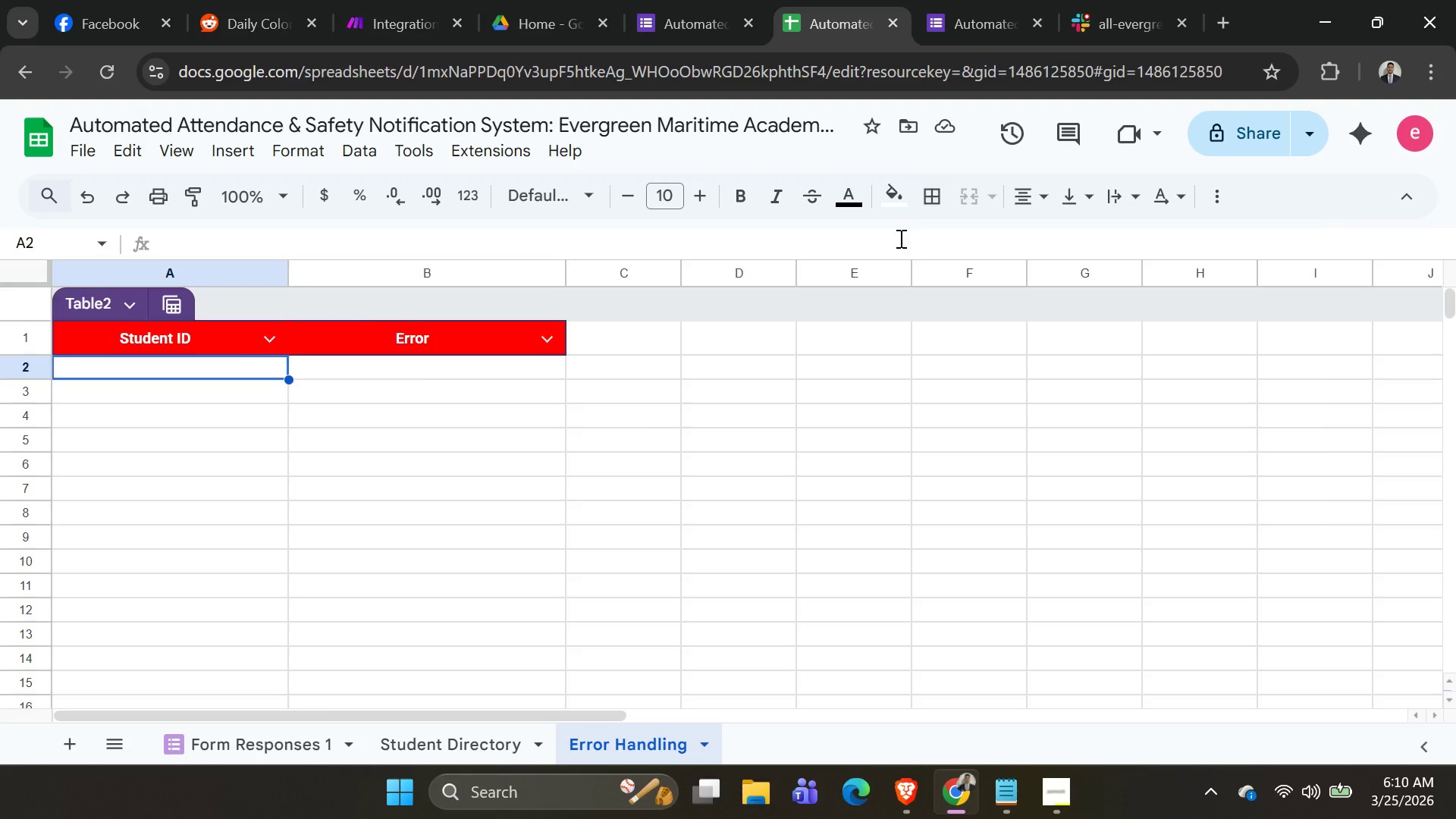 
key(Alt+Tab)